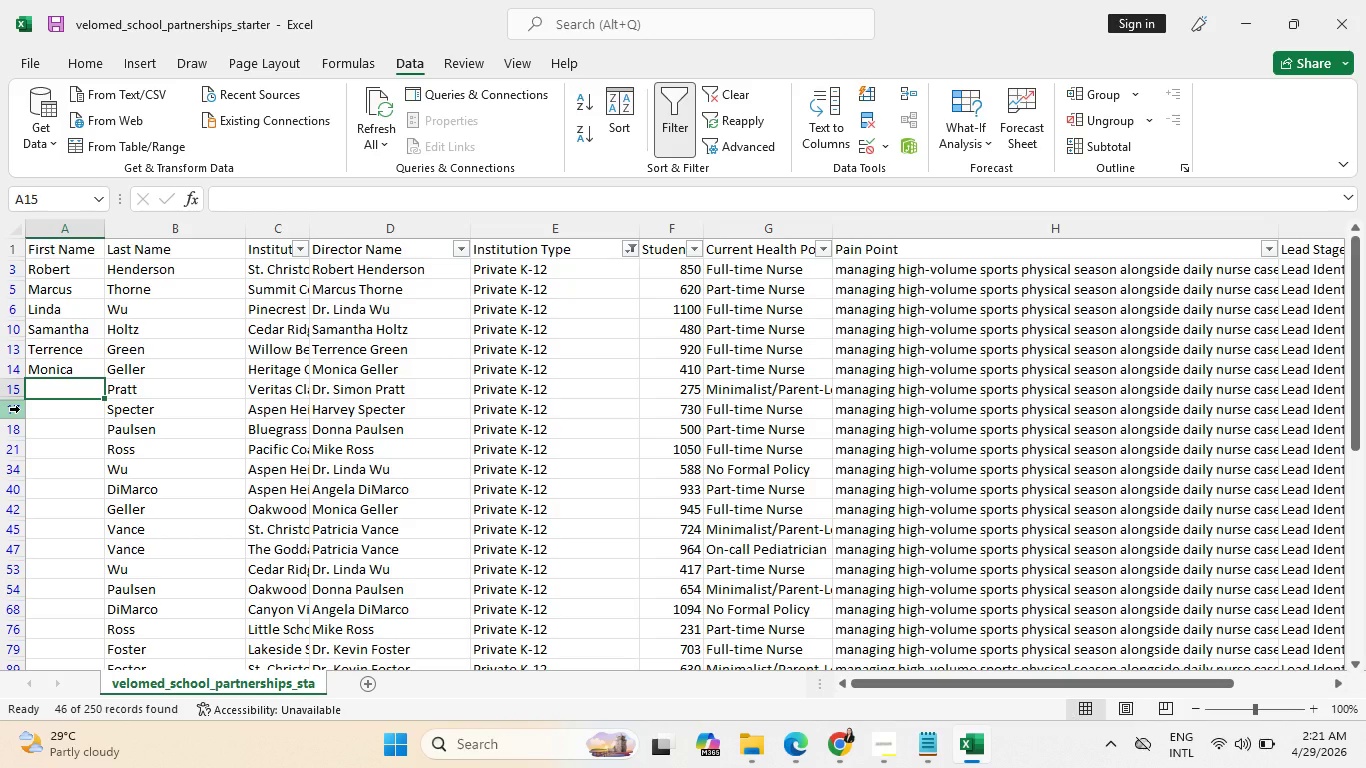 
type(Simon)
 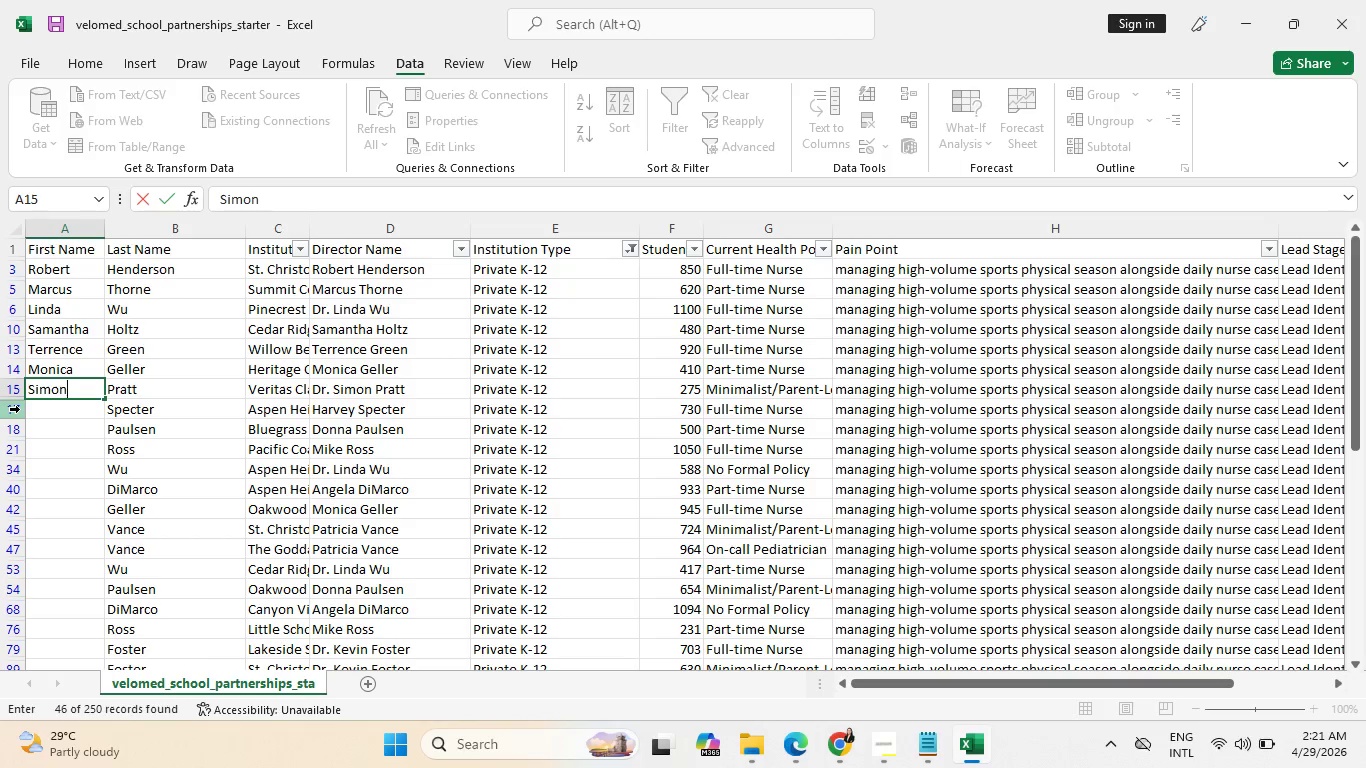 
key(Enter)
 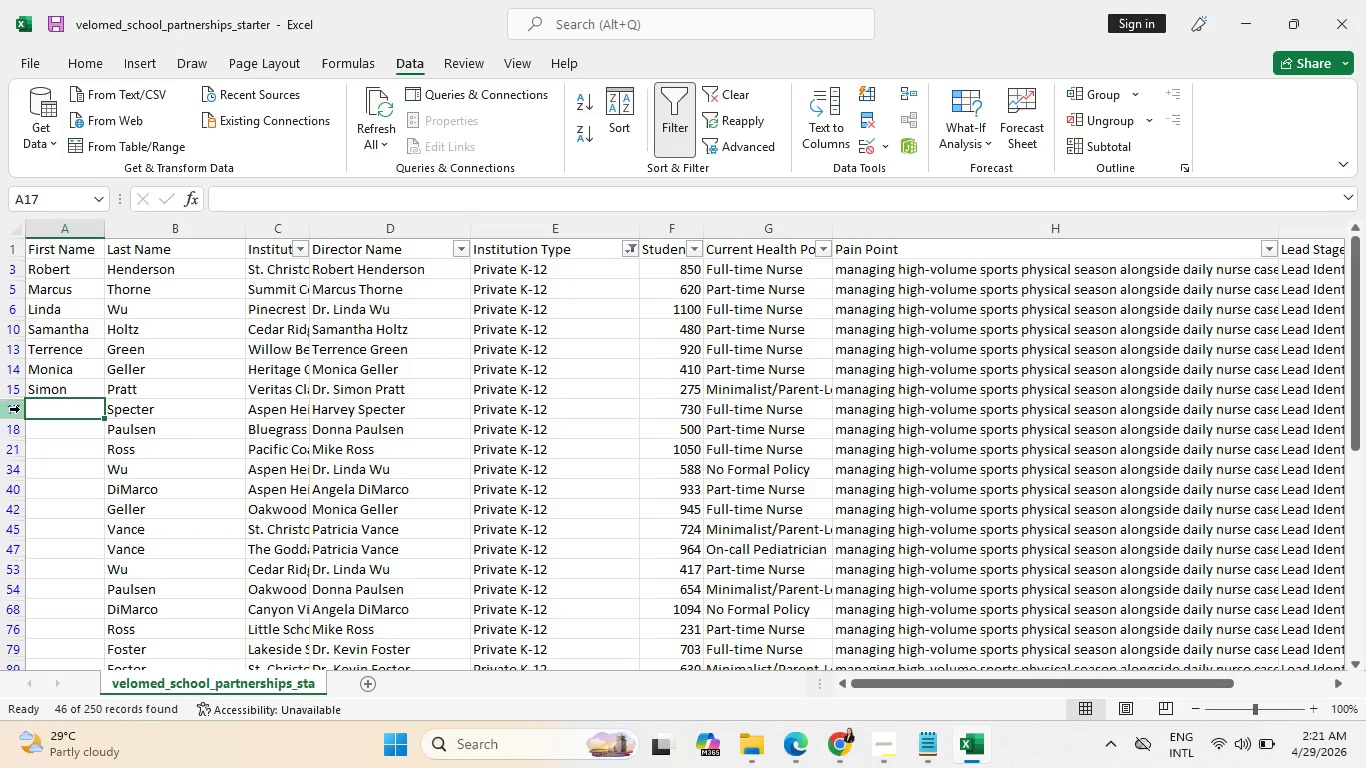 
type(Harvet)
key(Backspace)
type(y)
 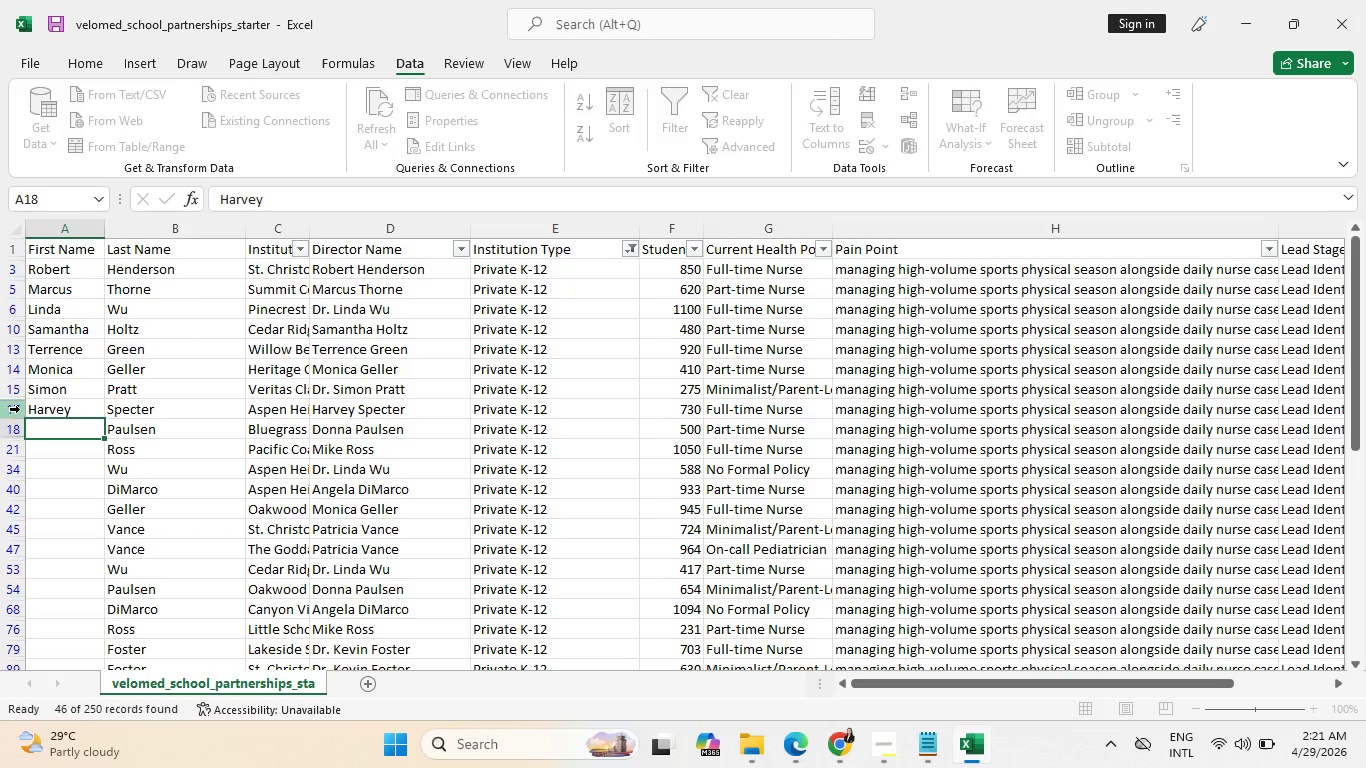 
key(Enter)
 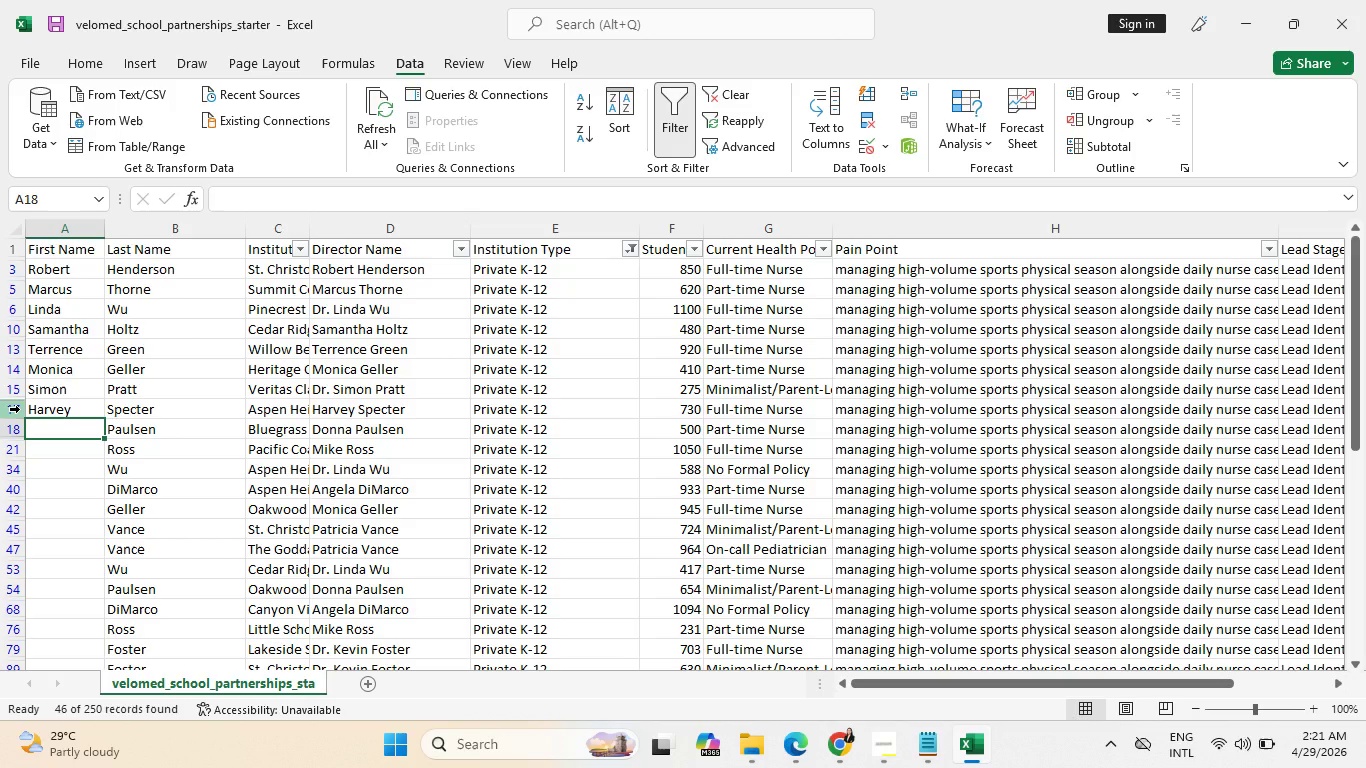 
wait(12.83)
 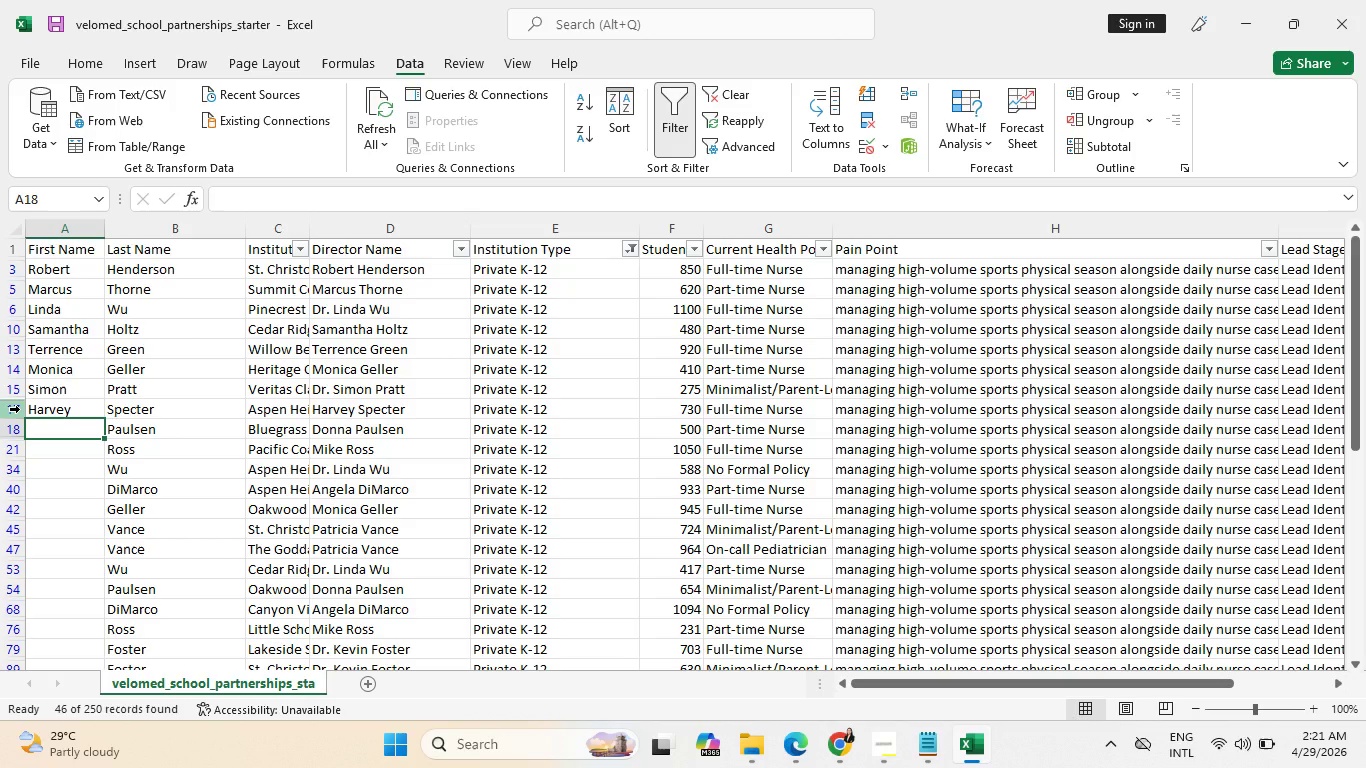 
type(Donna)
 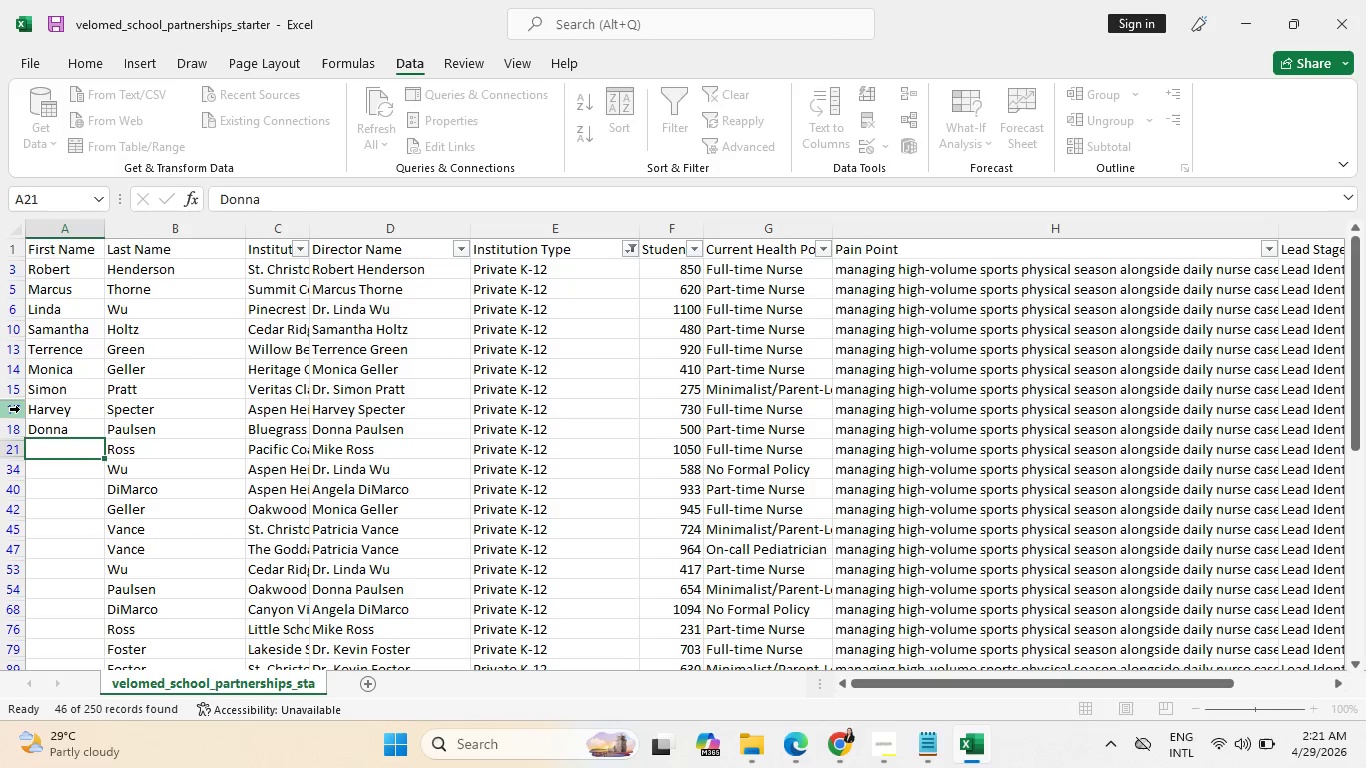 
key(Enter)
 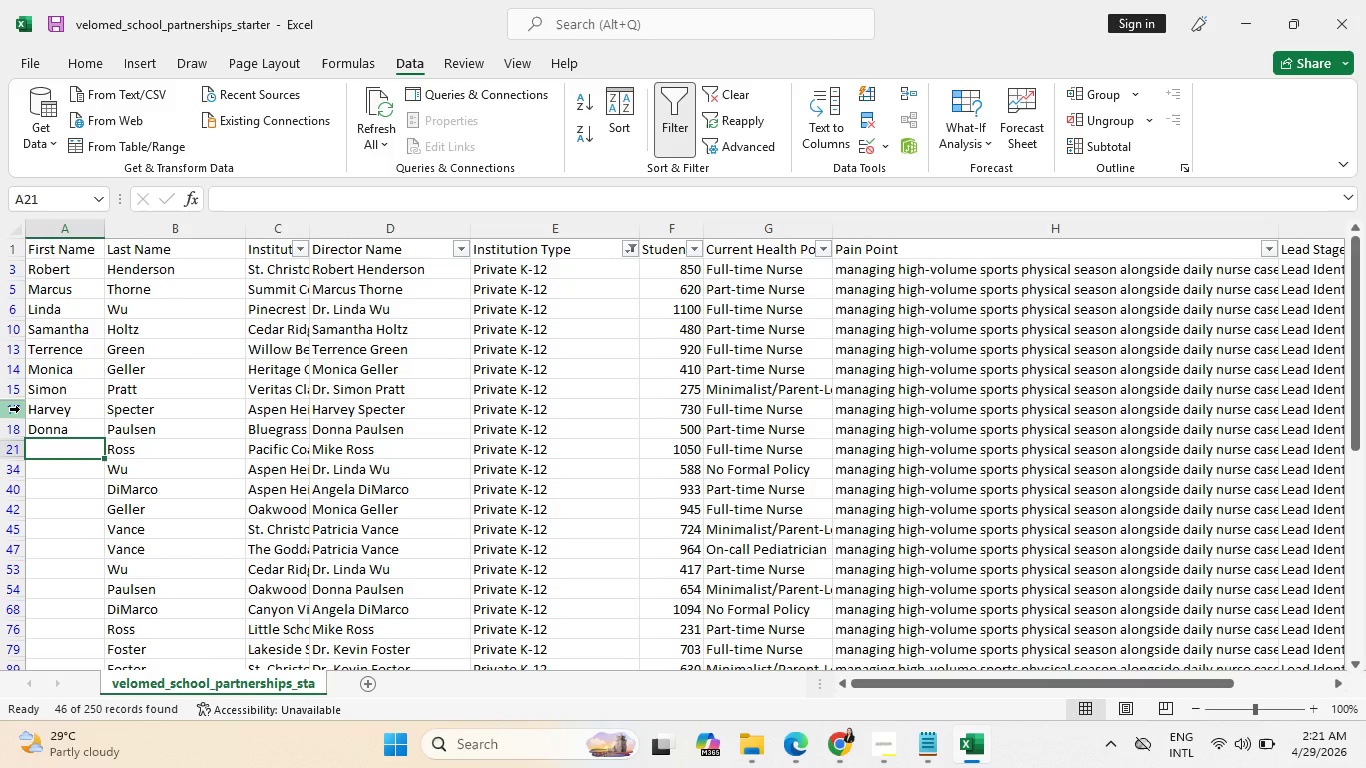 
type(Mike)
 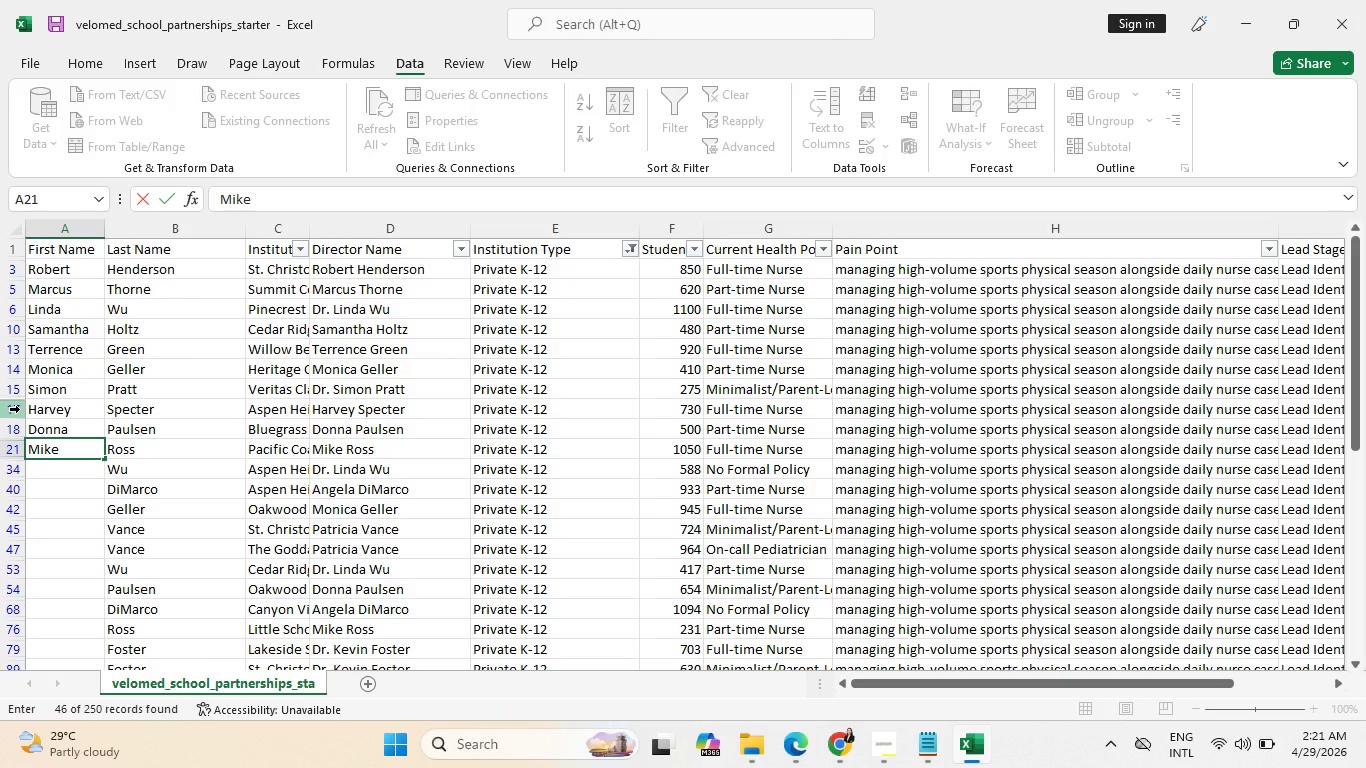 
key(Enter)
 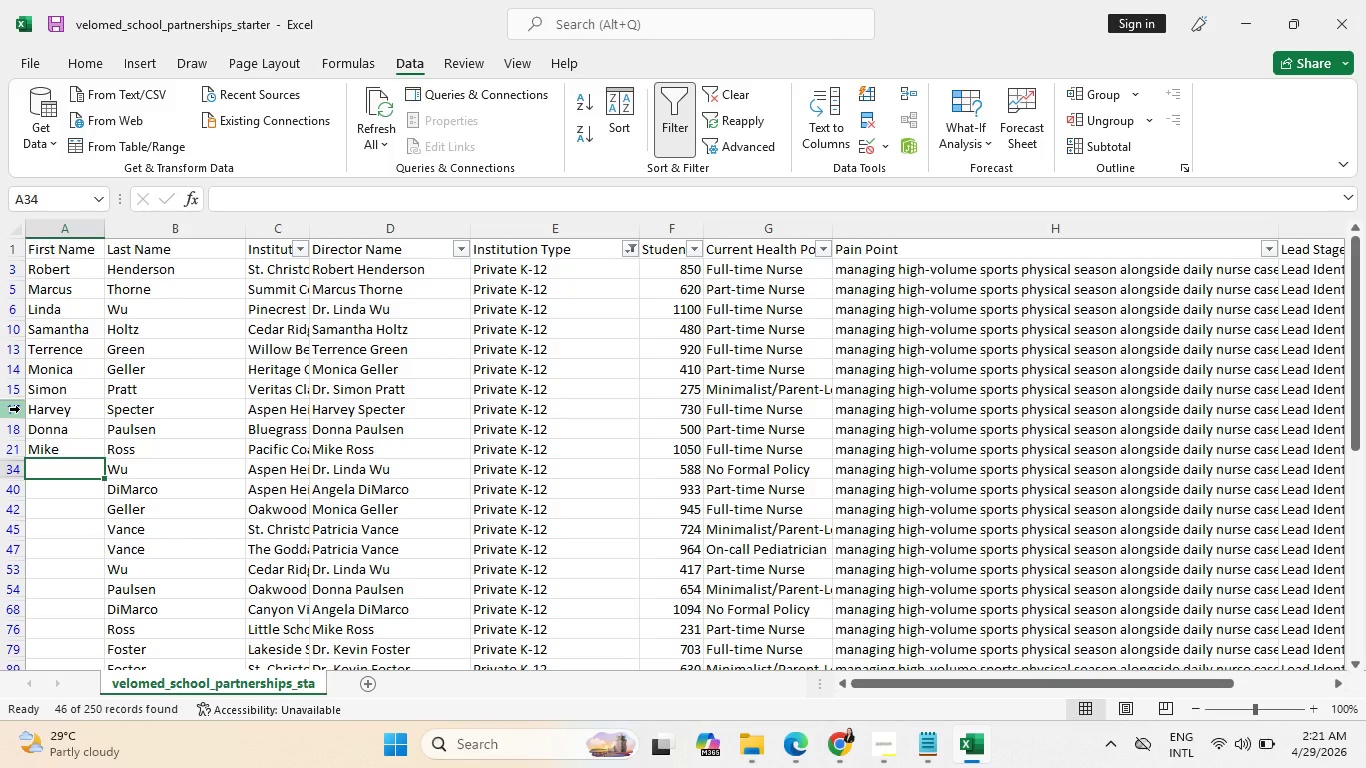 
hold_key(key=ShiftRight, duration=0.81)
 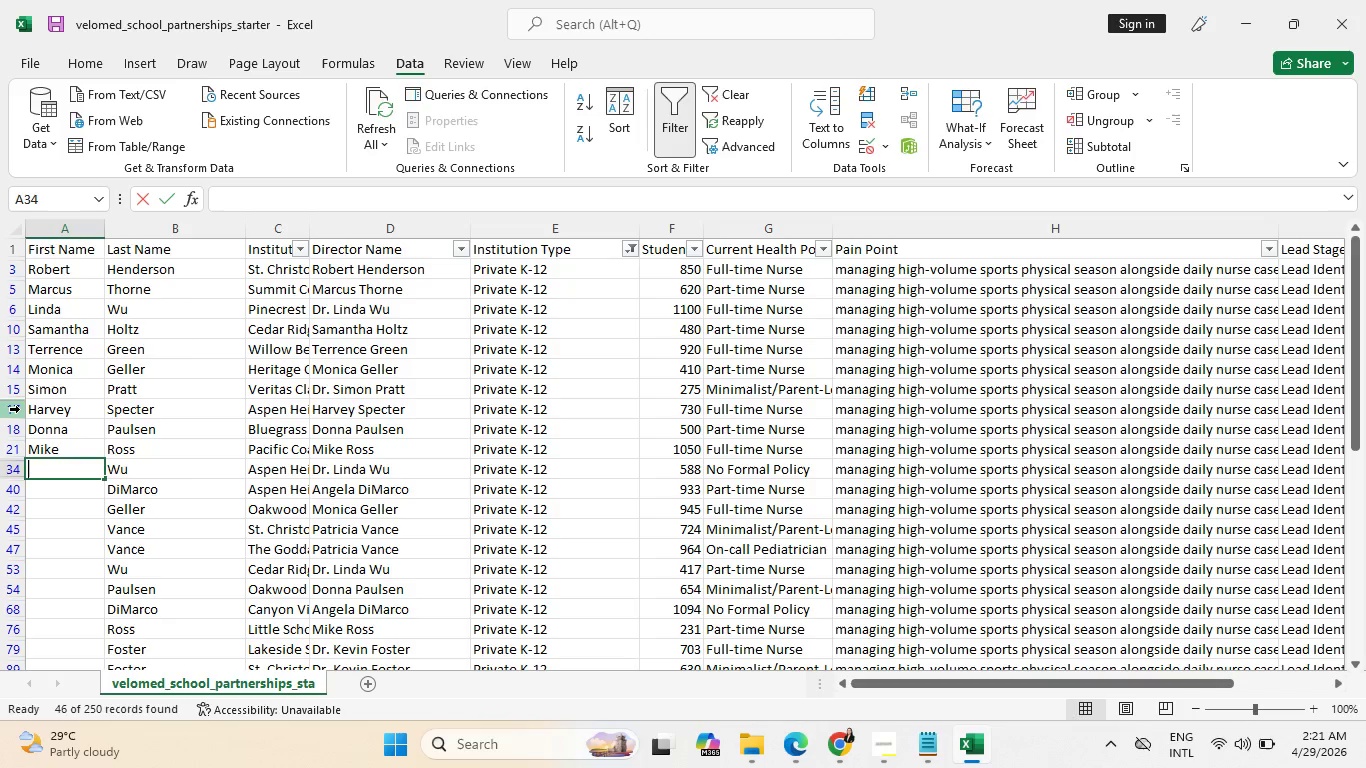 
type(in)
key(Backspace)
key(Backspace)
type(Linda)
 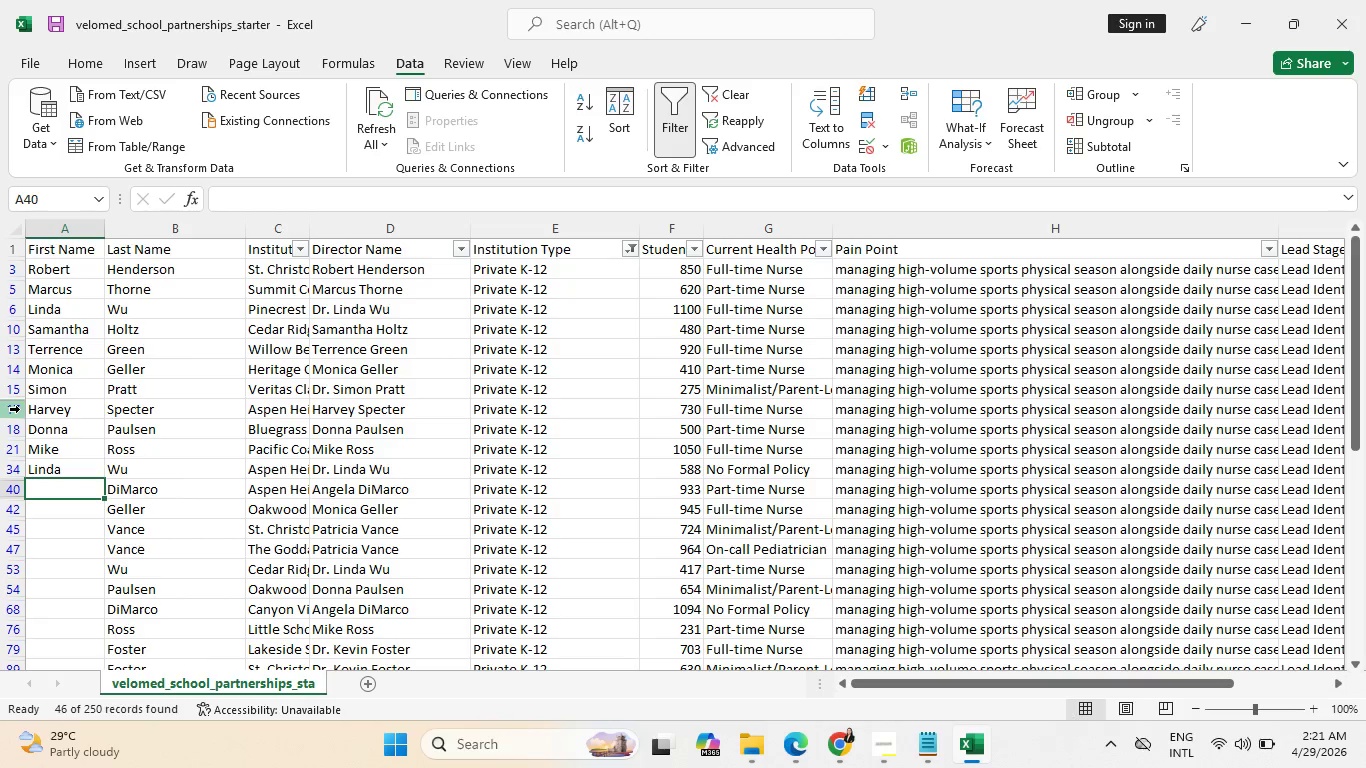 
 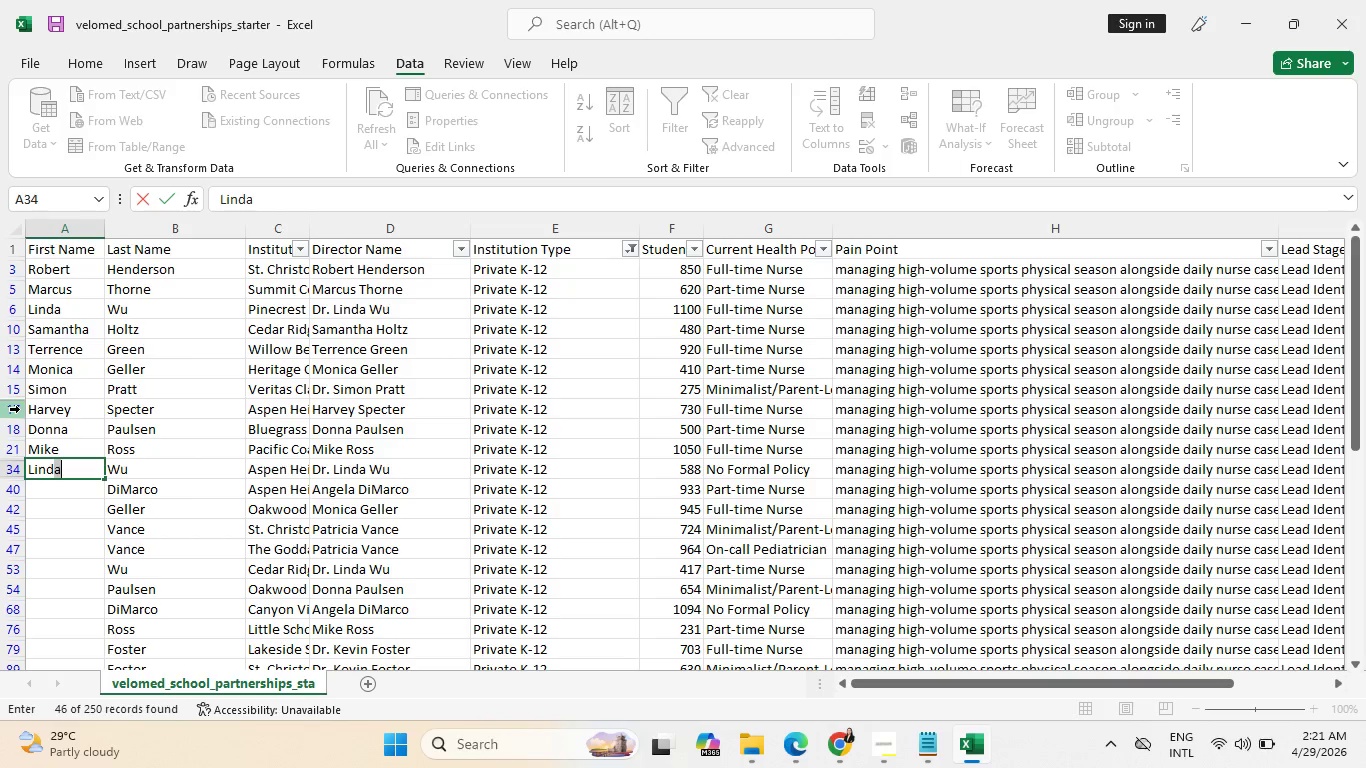 
key(Enter)
 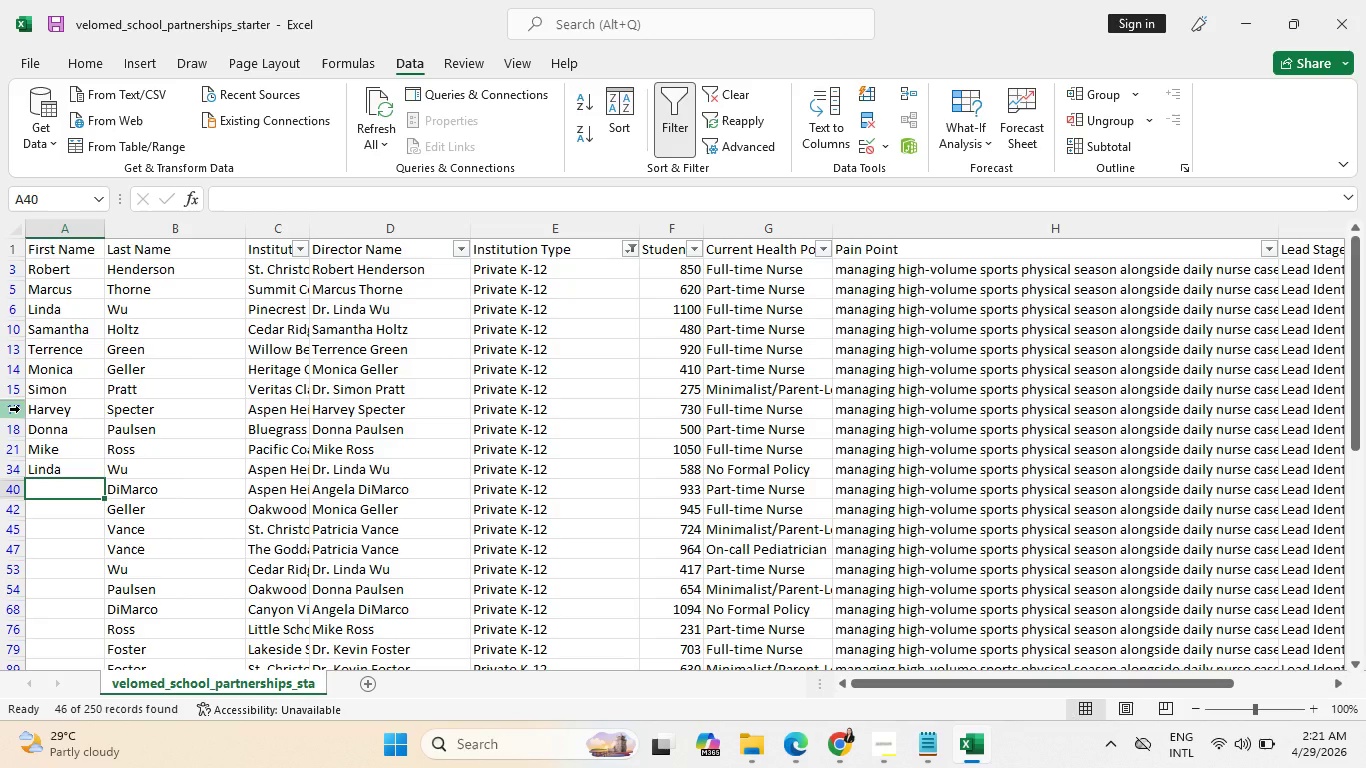 
wait(13.91)
 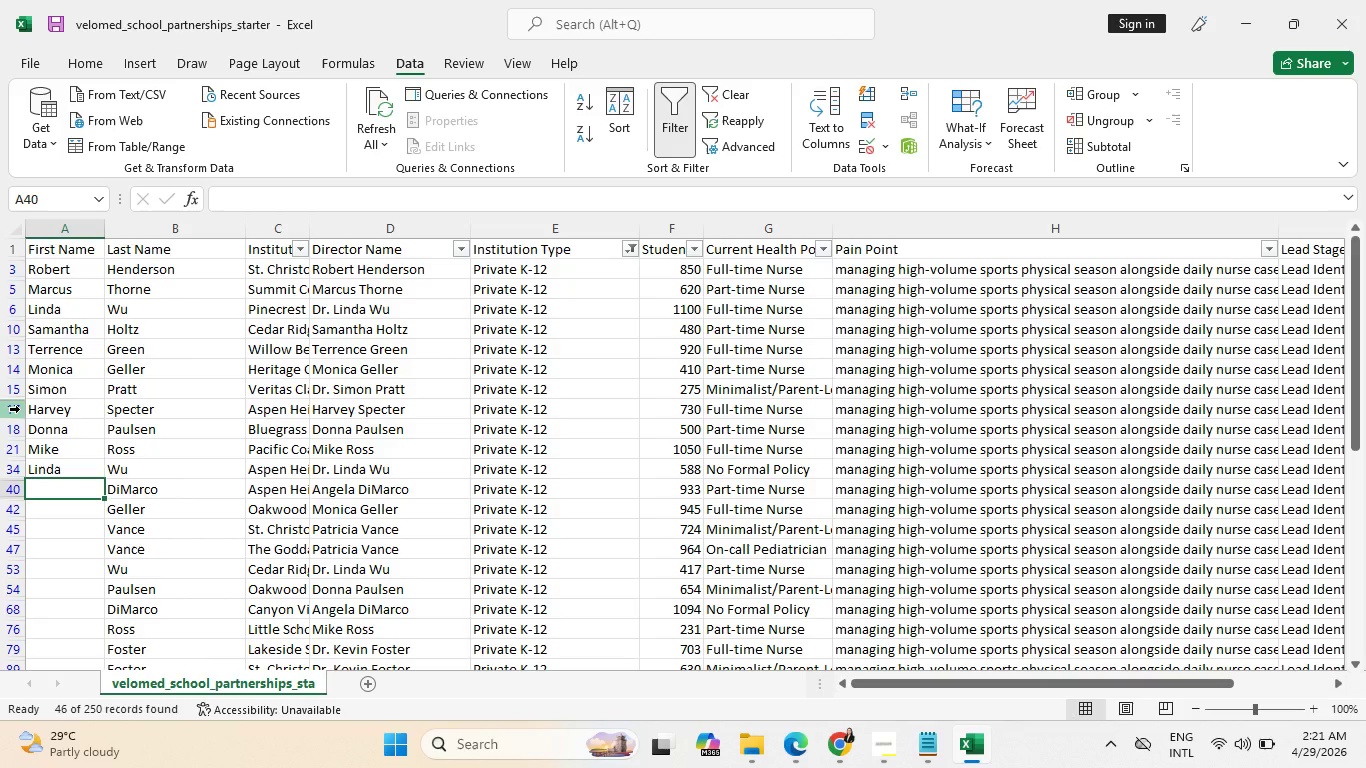 
type(Angela)
 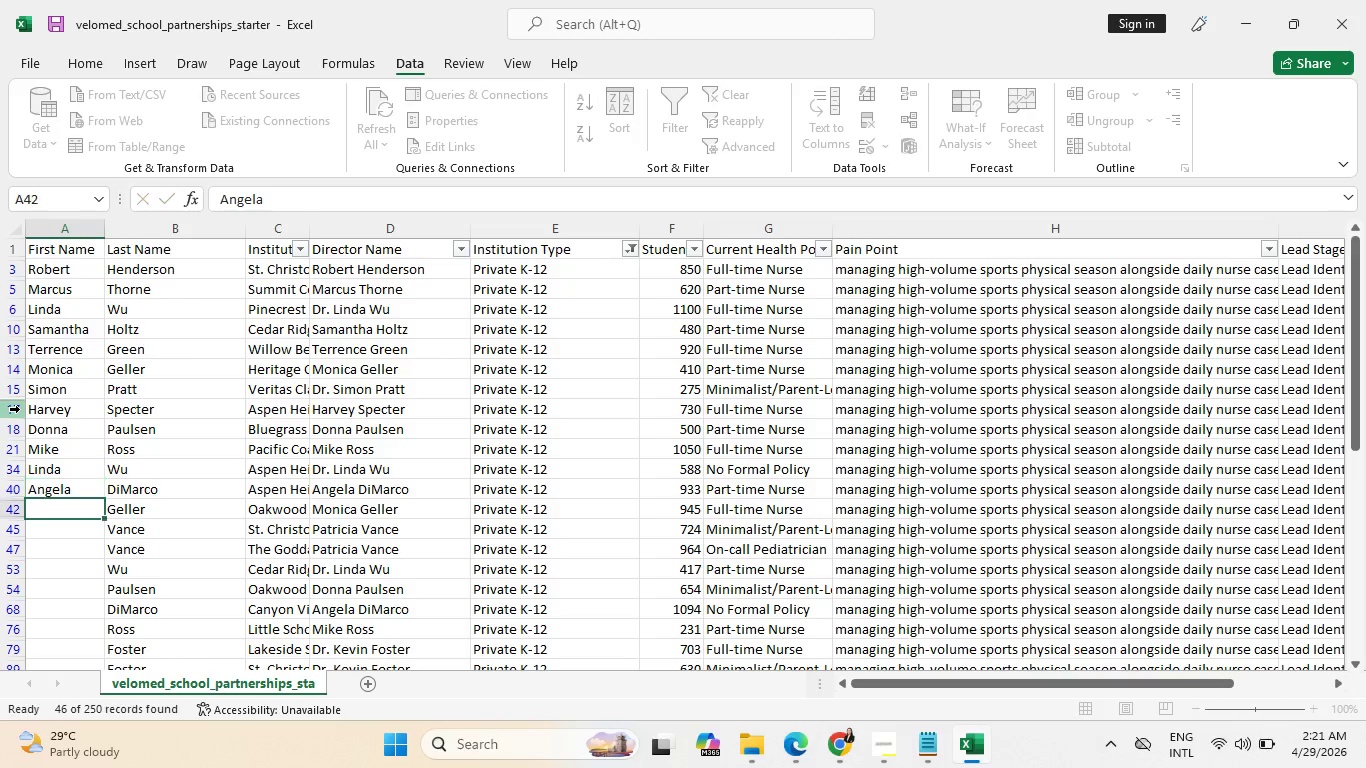 
key(Enter)
 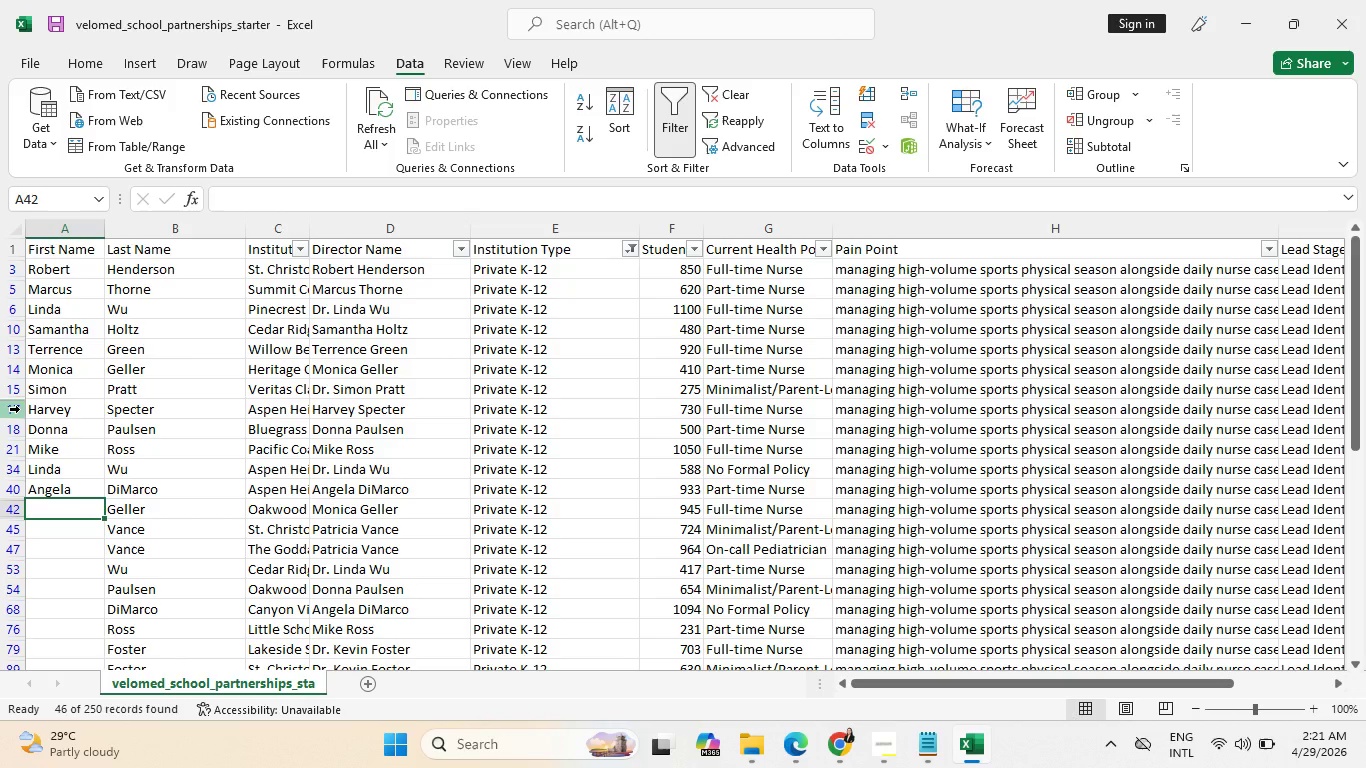 
hold_key(key=ShiftRight, duration=0.58)
 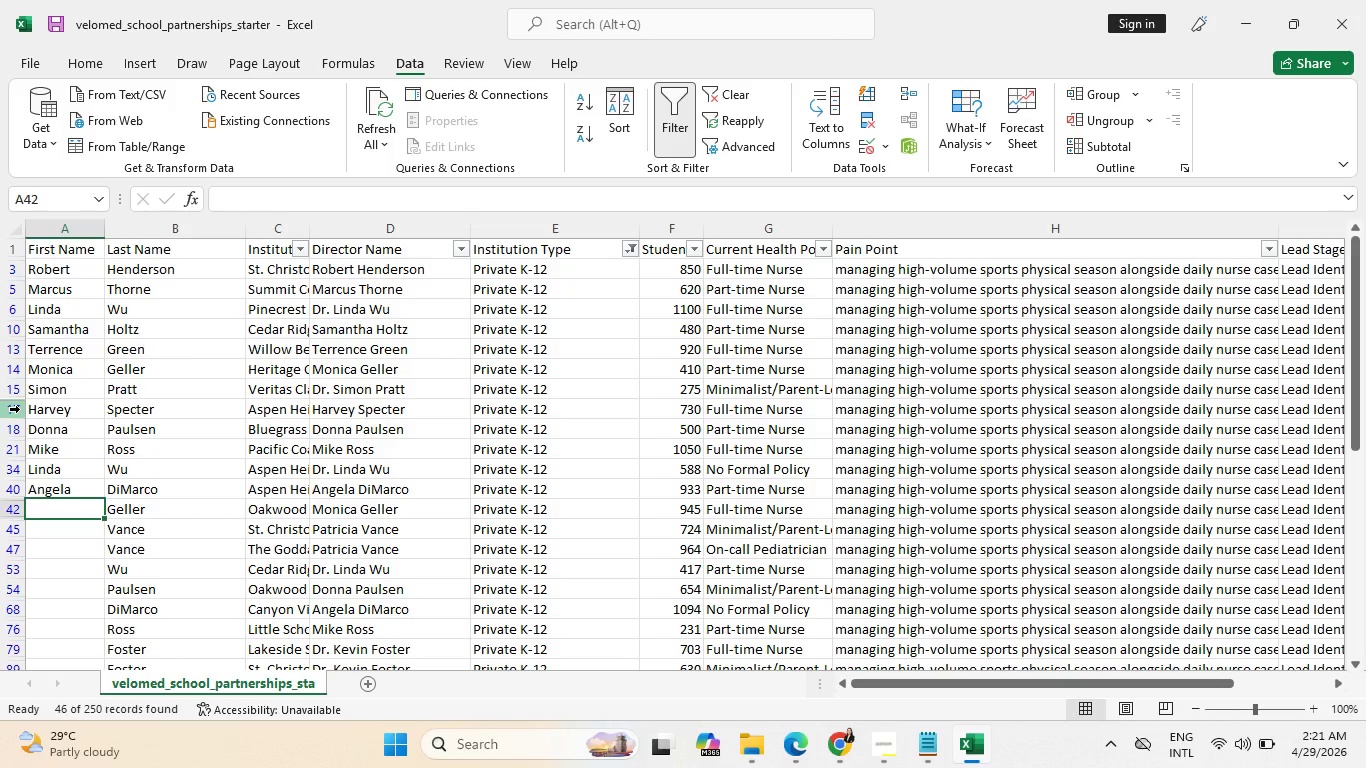 
hold_key(key=ShiftRight, duration=0.59)
 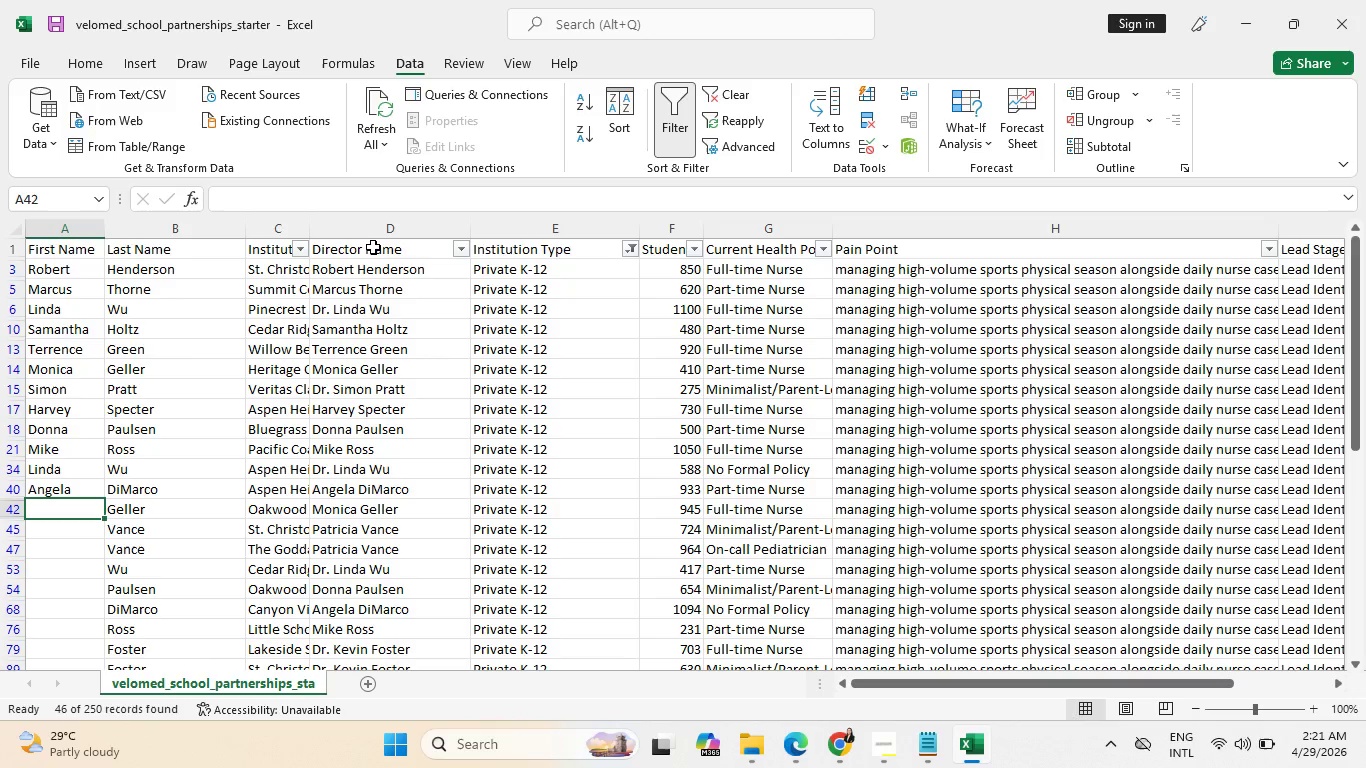 
left_click([371, 231])
 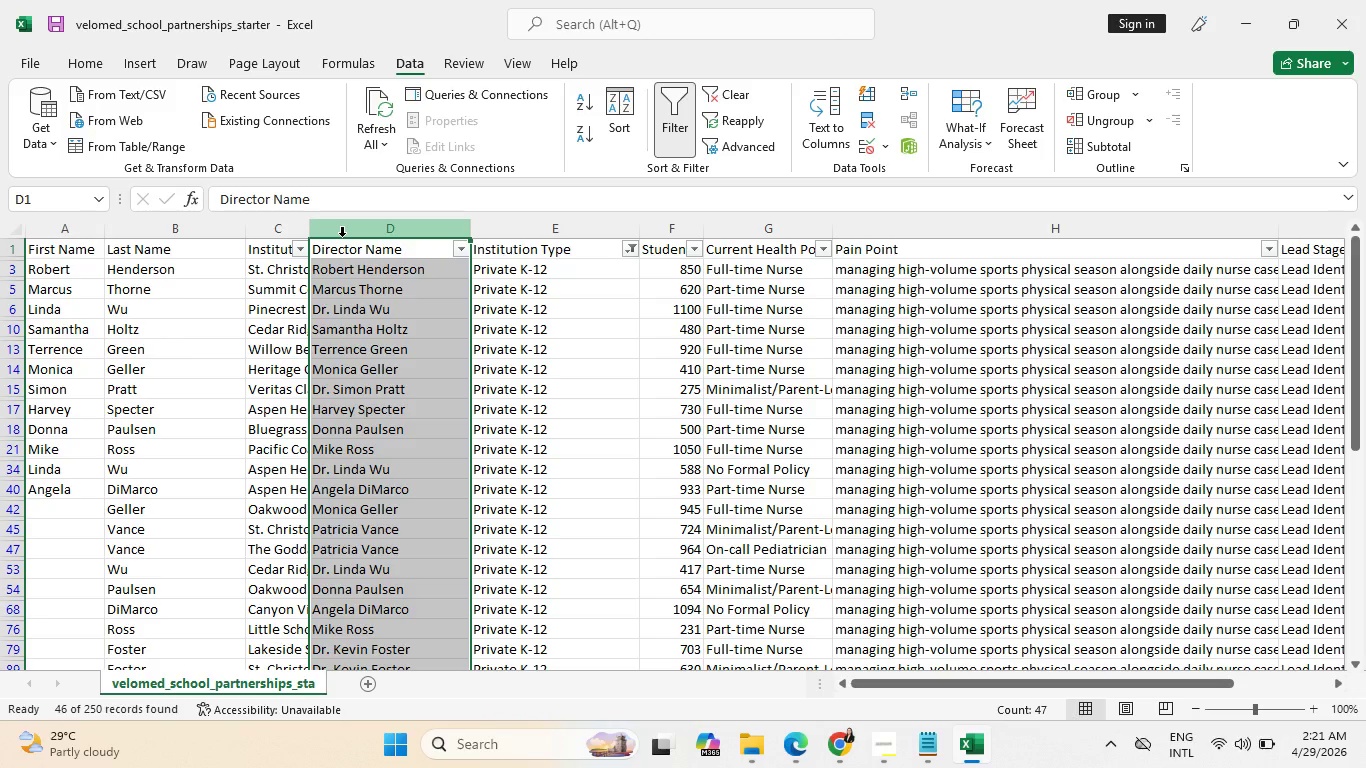 
left_click_drag(start_coordinate=[343, 240], to_coordinate=[267, 233])
 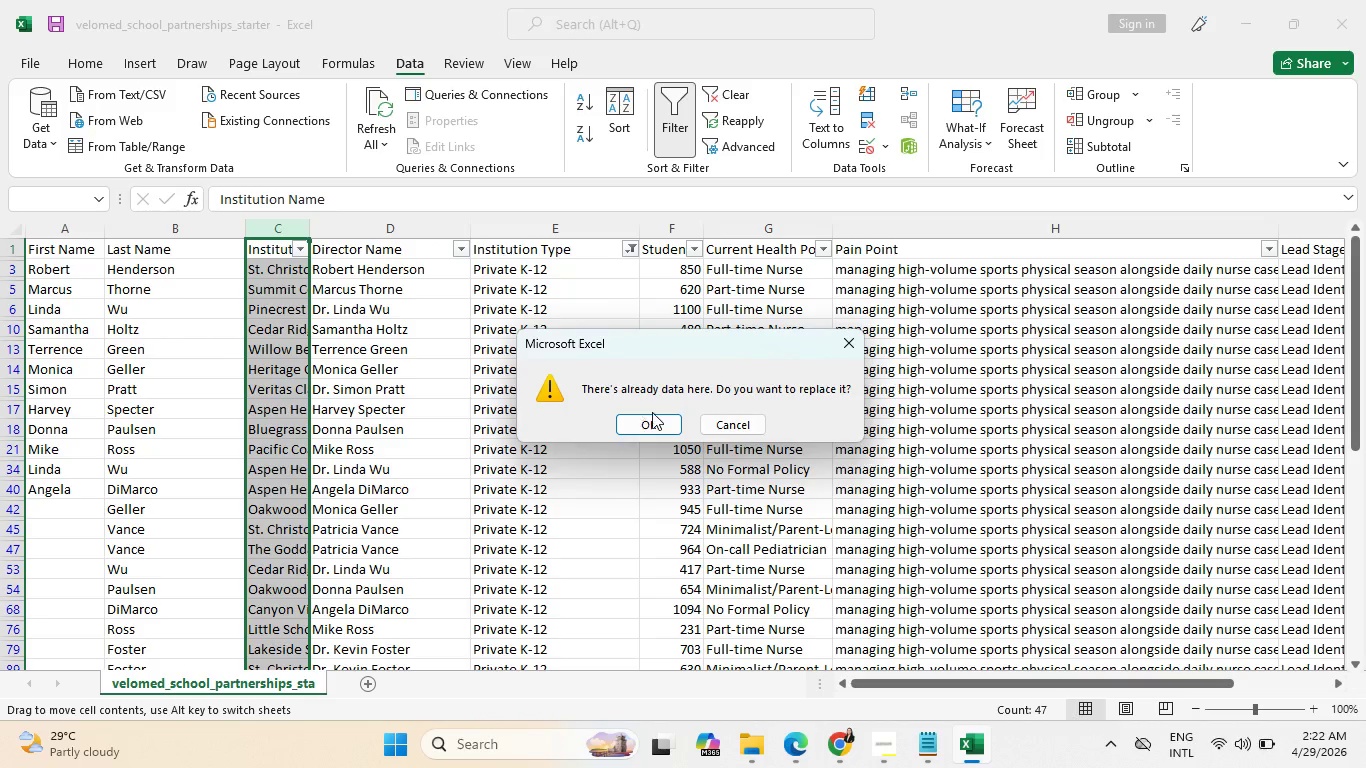 
left_click([735, 428])
 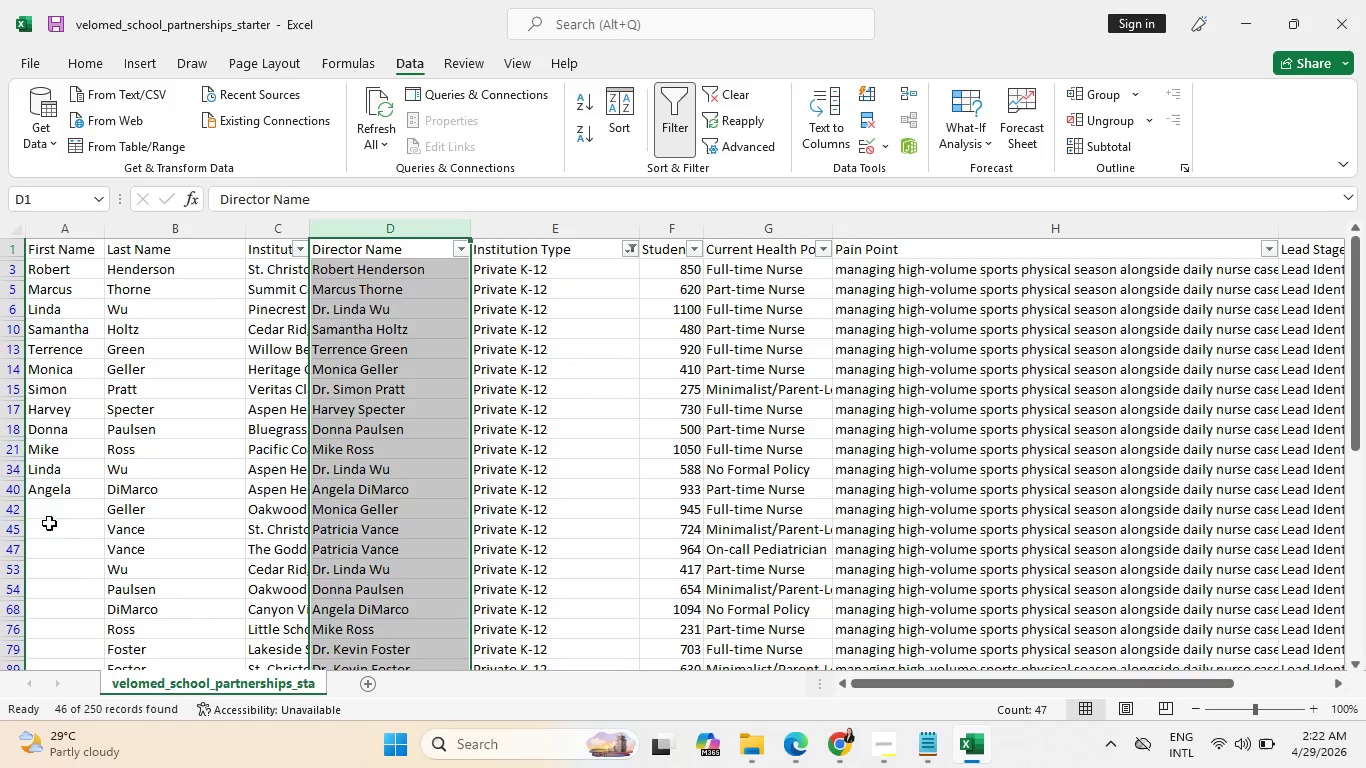 
left_click([52, 511])
 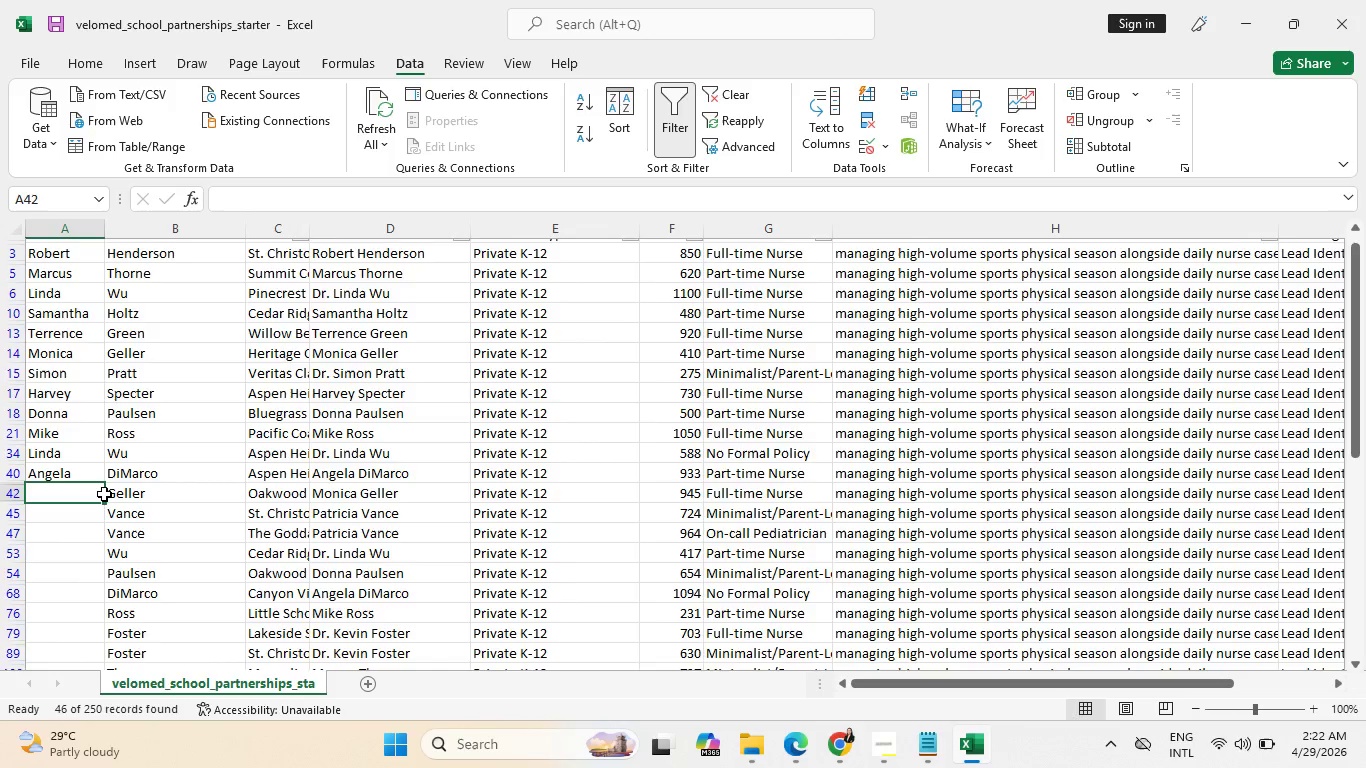 
scroll: coordinate [104, 494], scroll_direction: down, amount: 2.0
 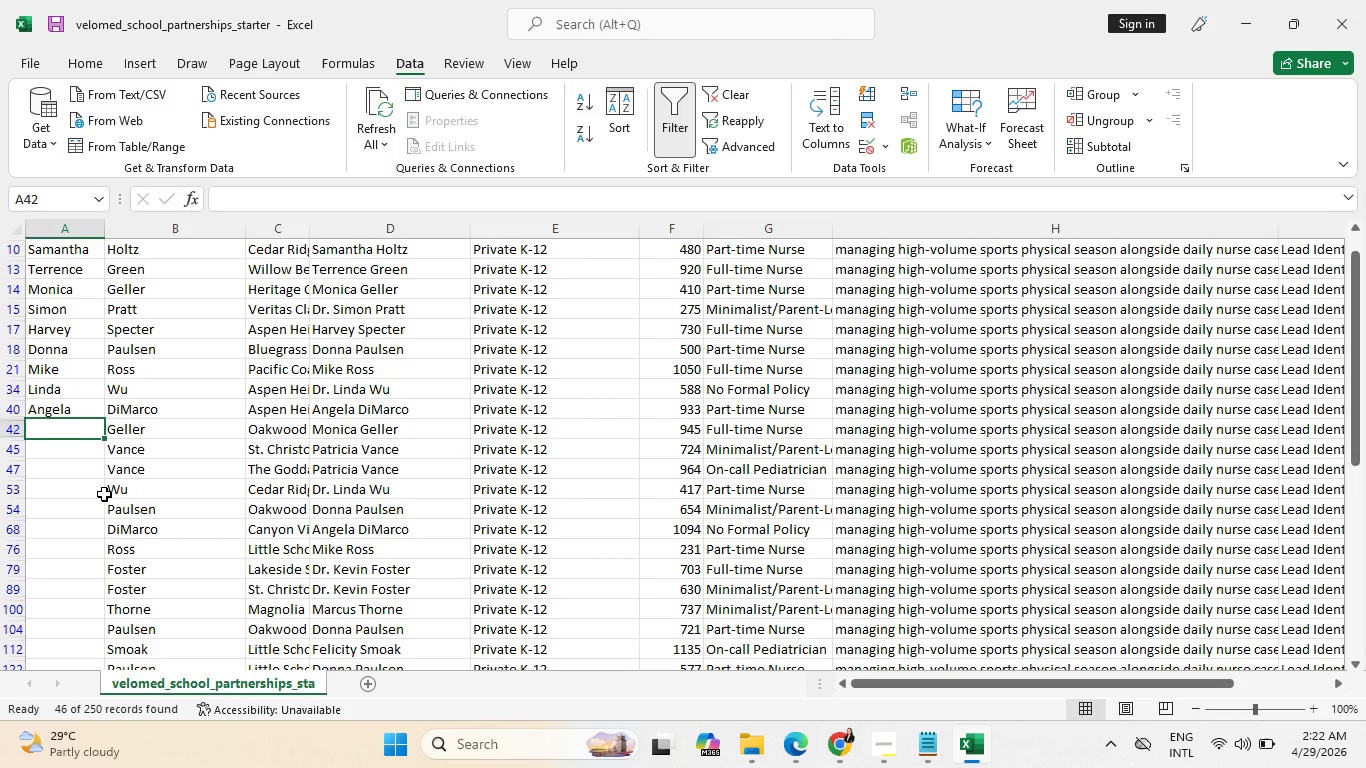 
type(Mobica)
key(Backspace)
key(Backspace)
key(Backspace)
key(Backspace)
type(nica)
 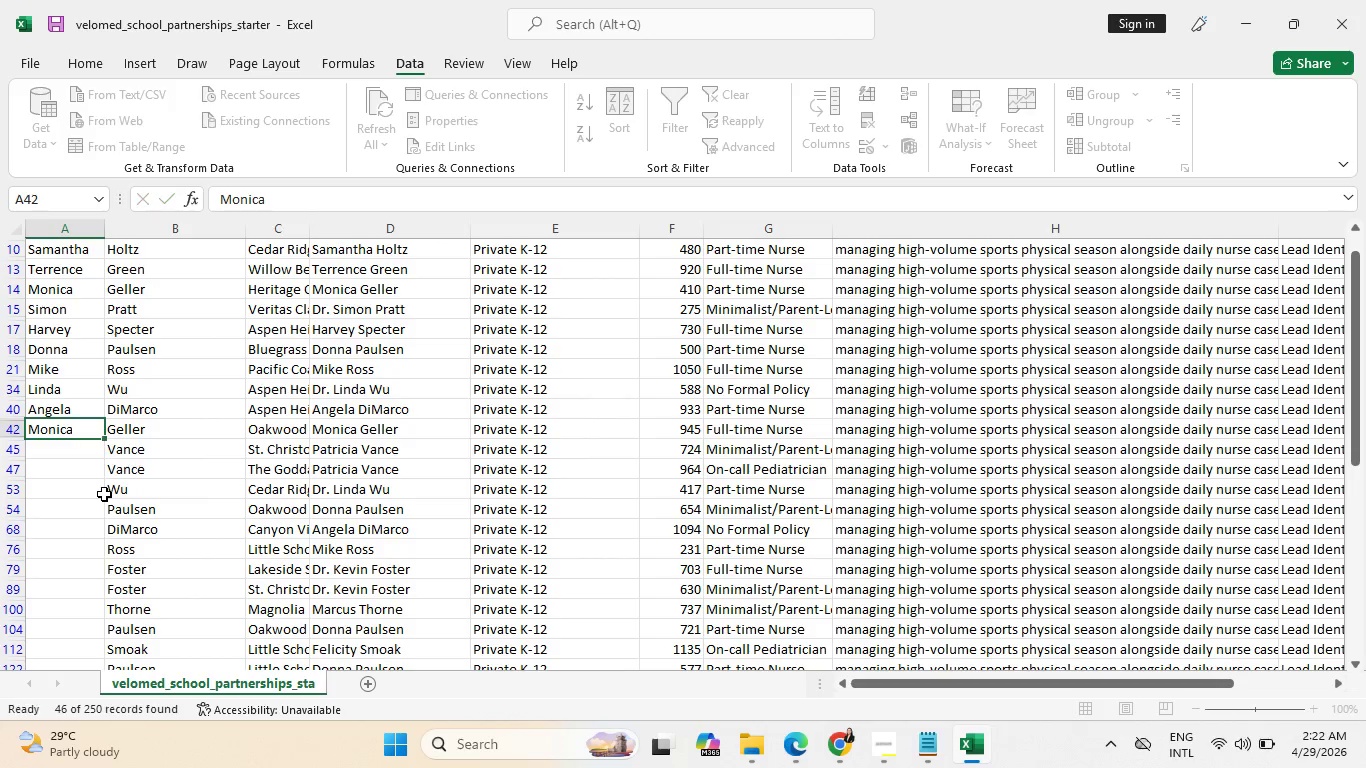 
key(Enter)
 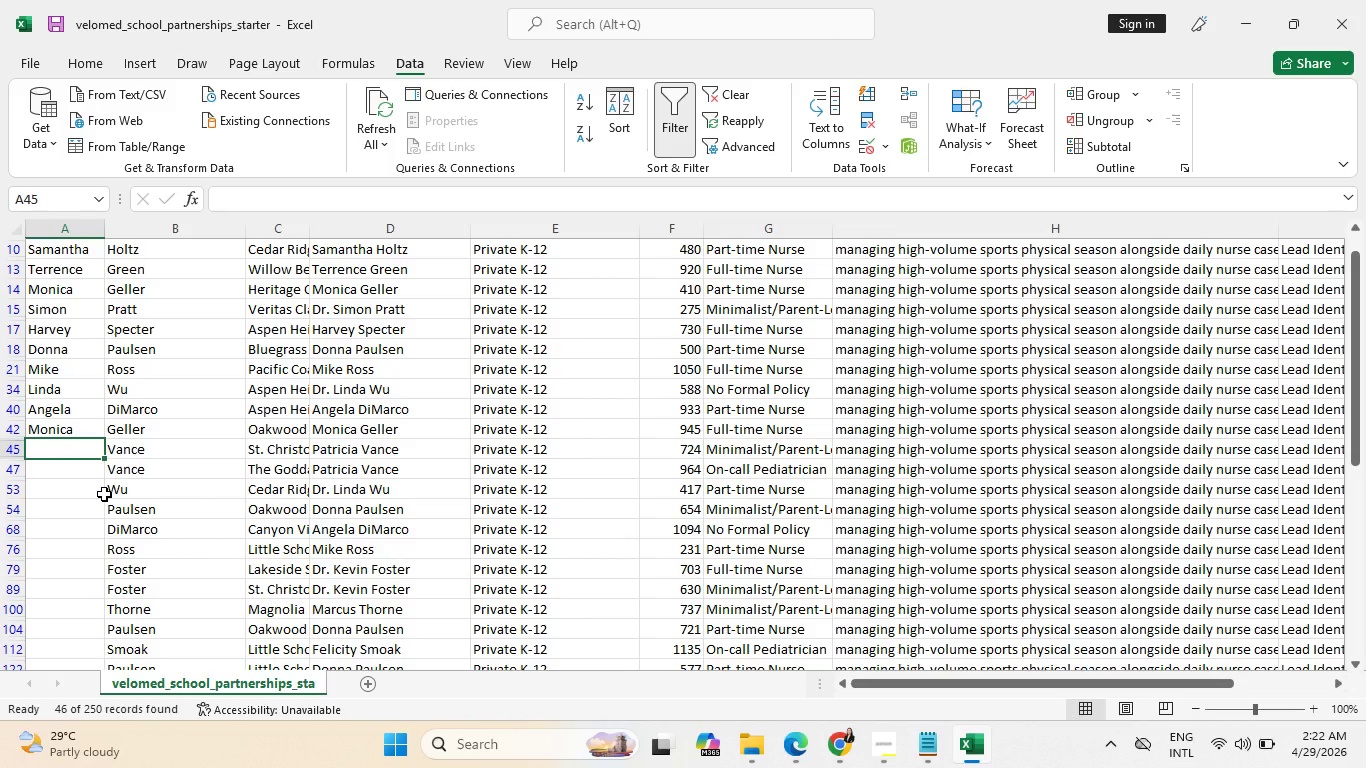 
type(Patricia)
 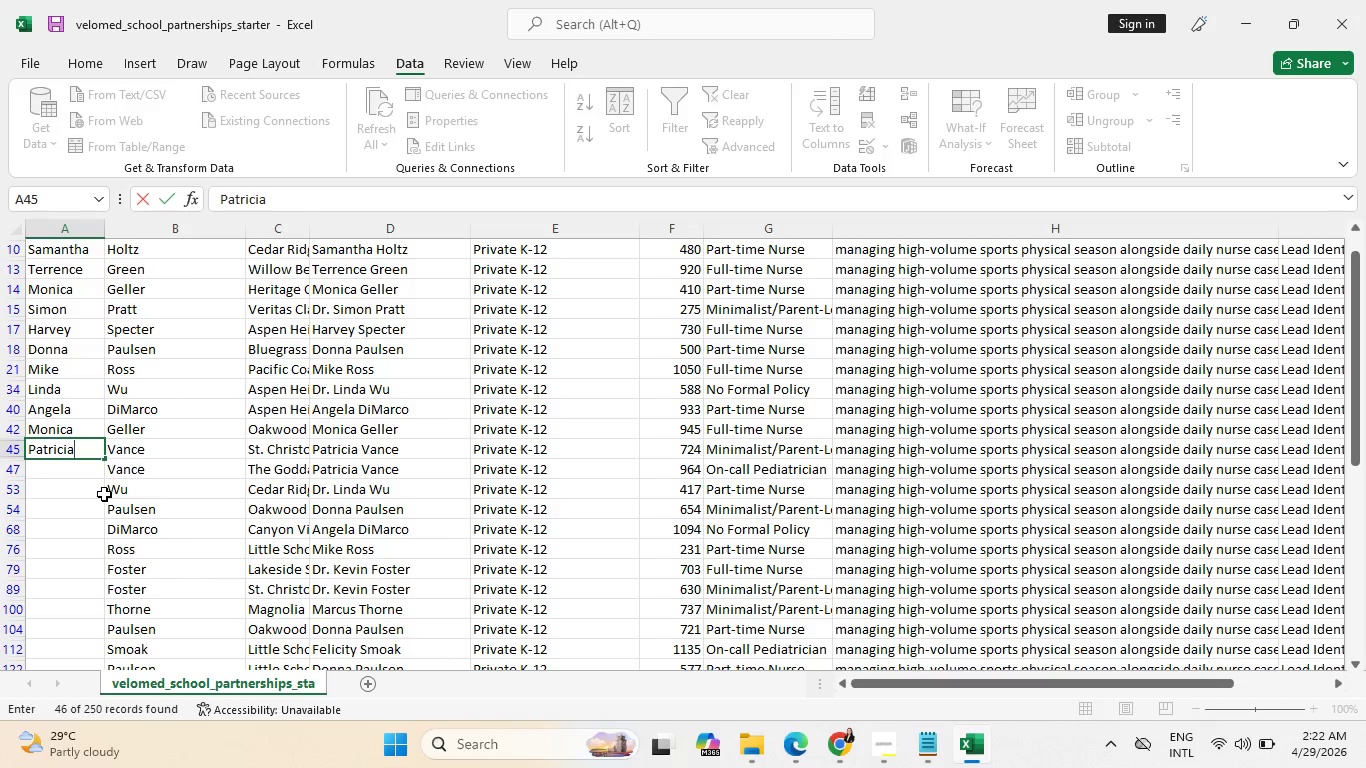 
key(Enter)
 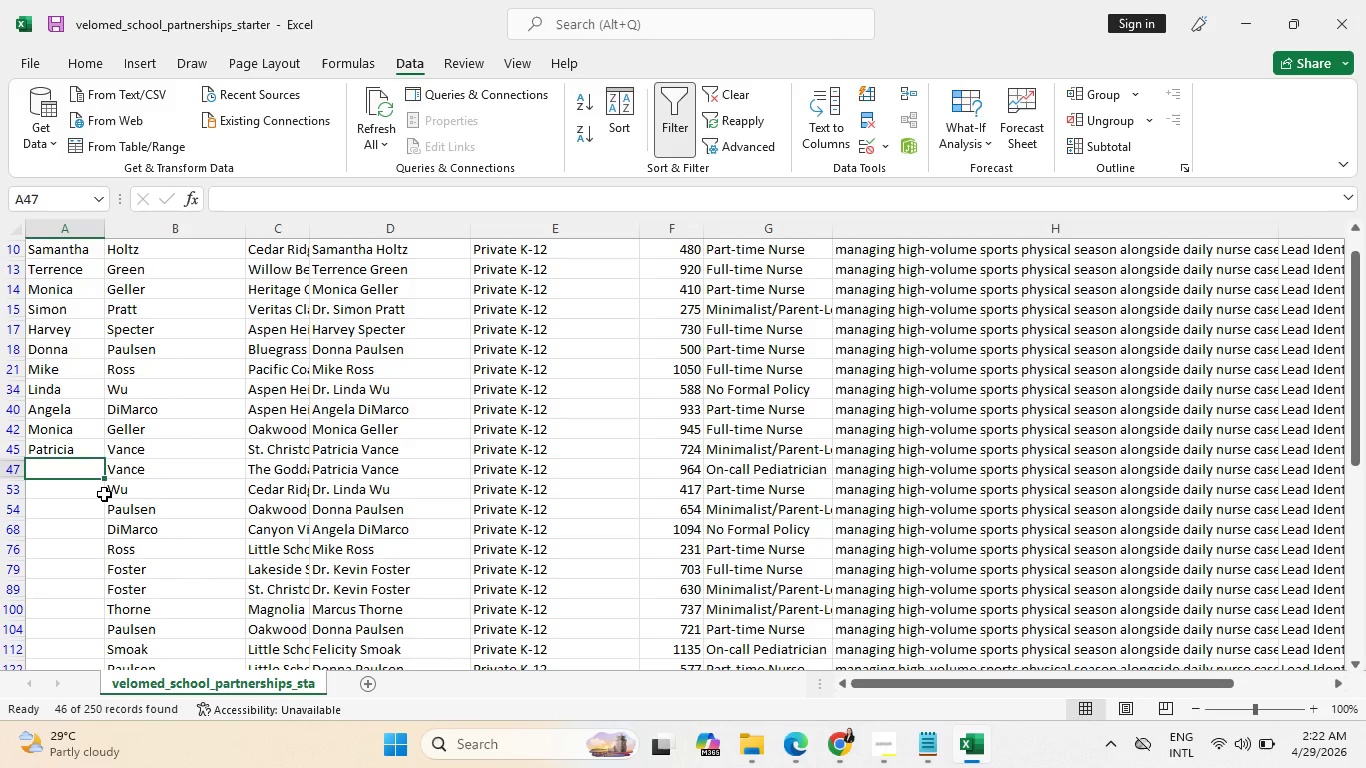 
wait(5.16)
 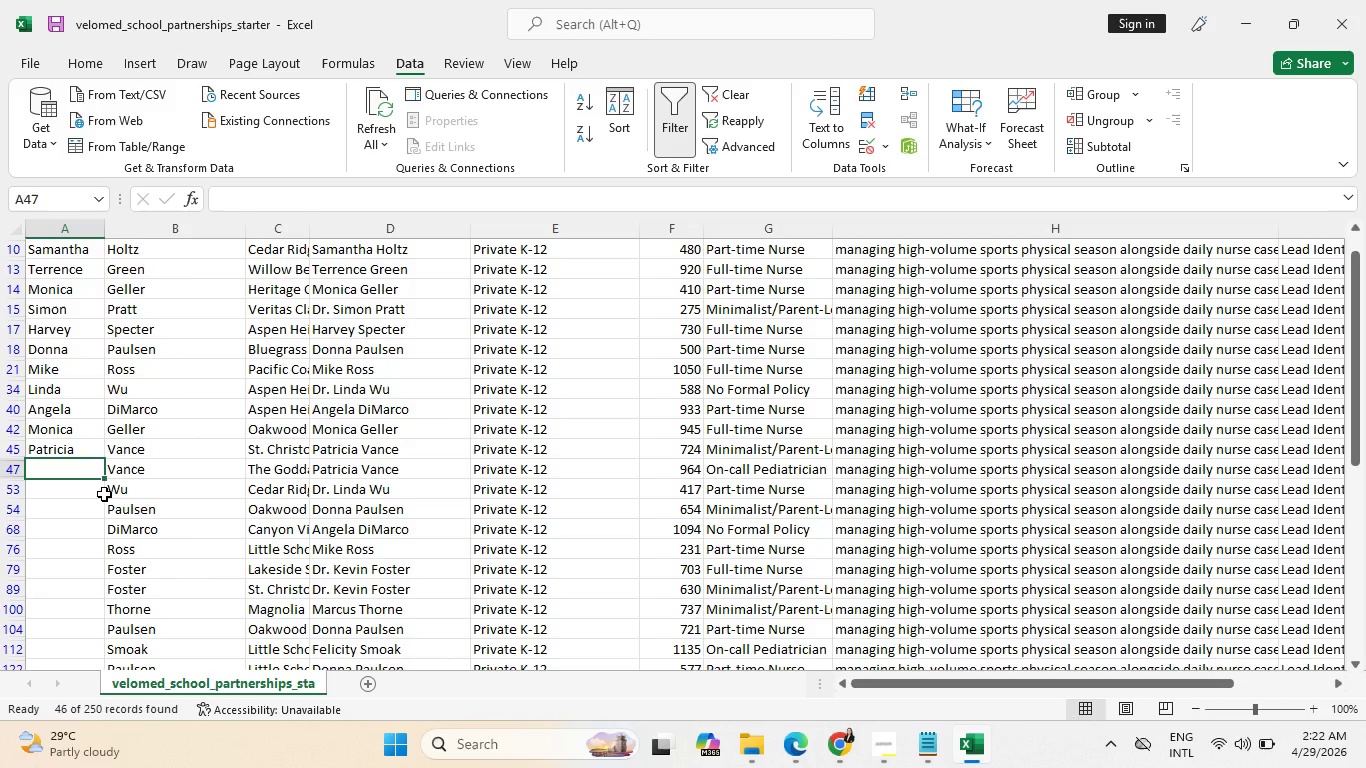 
type(Patricia)
 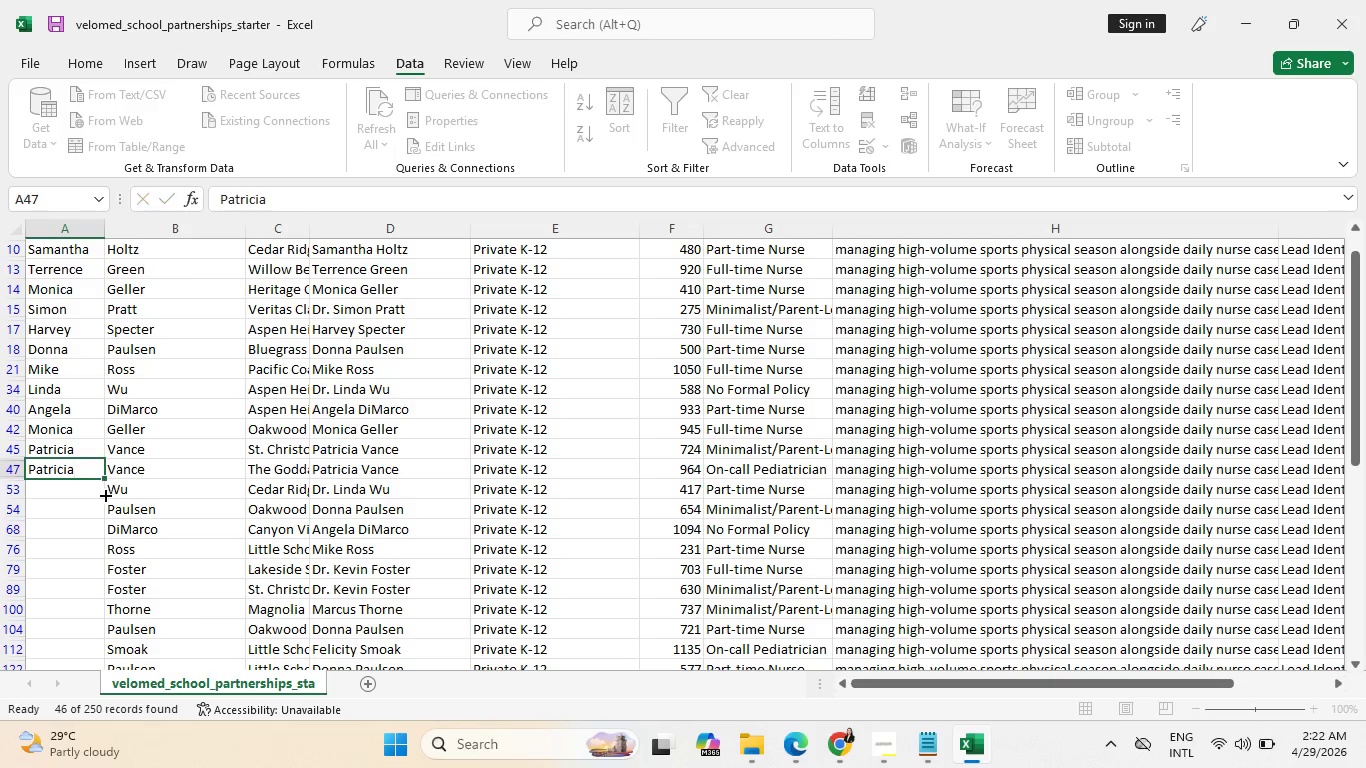 
key(Enter)
 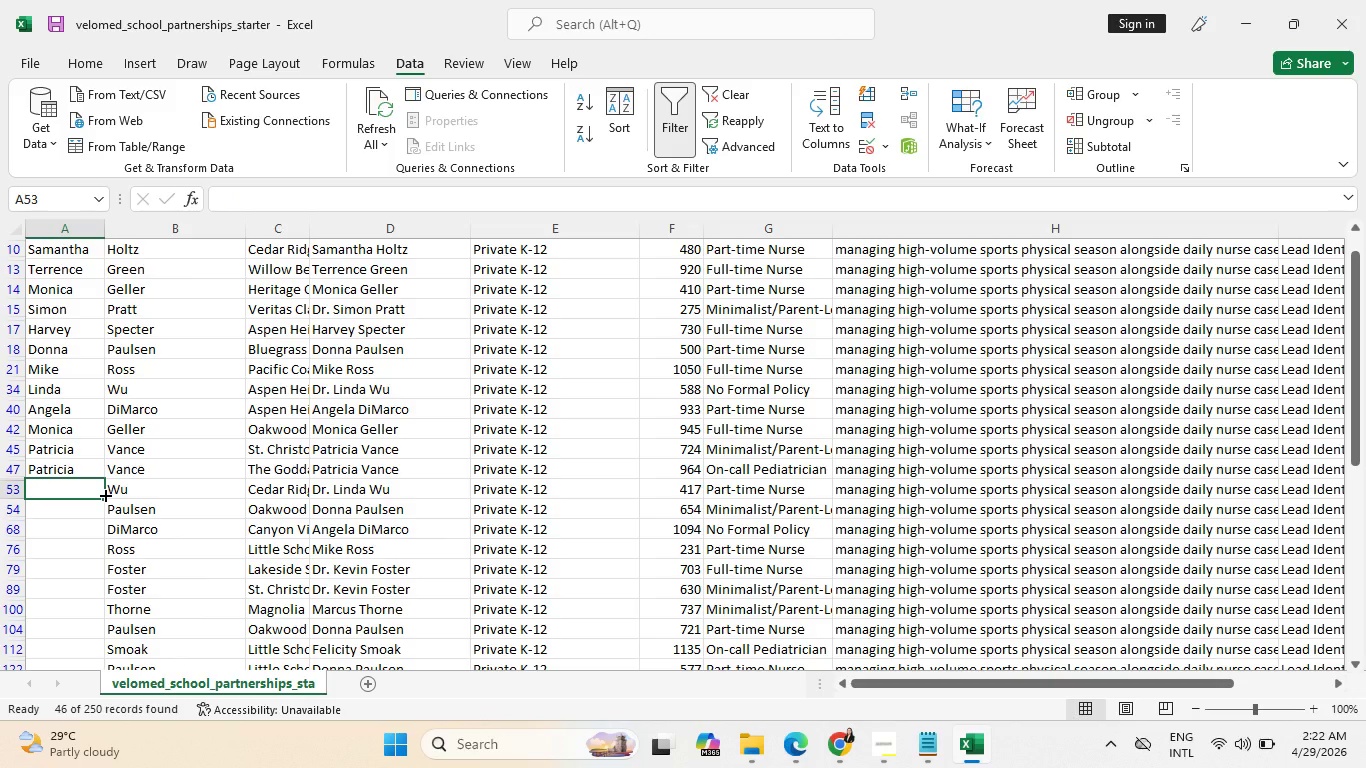 
type(Linda)
 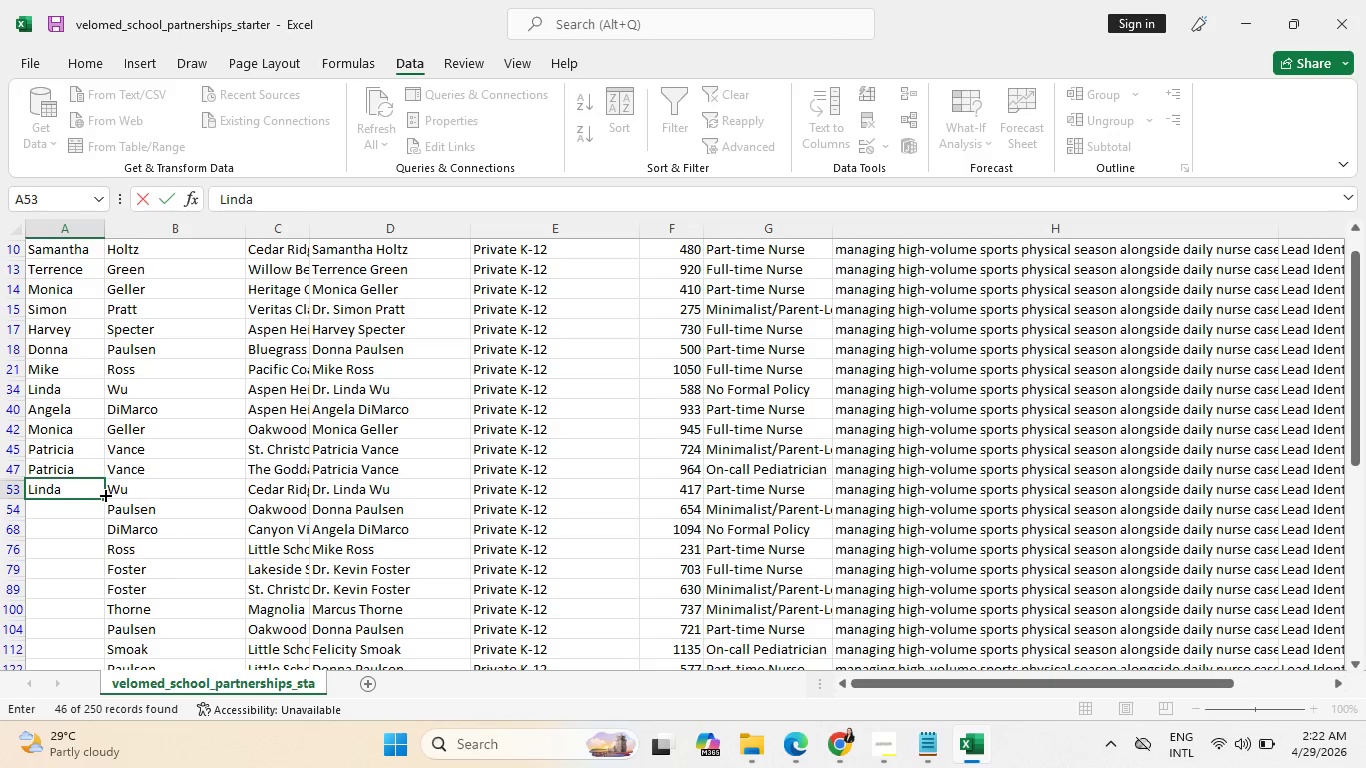 
key(Enter)
 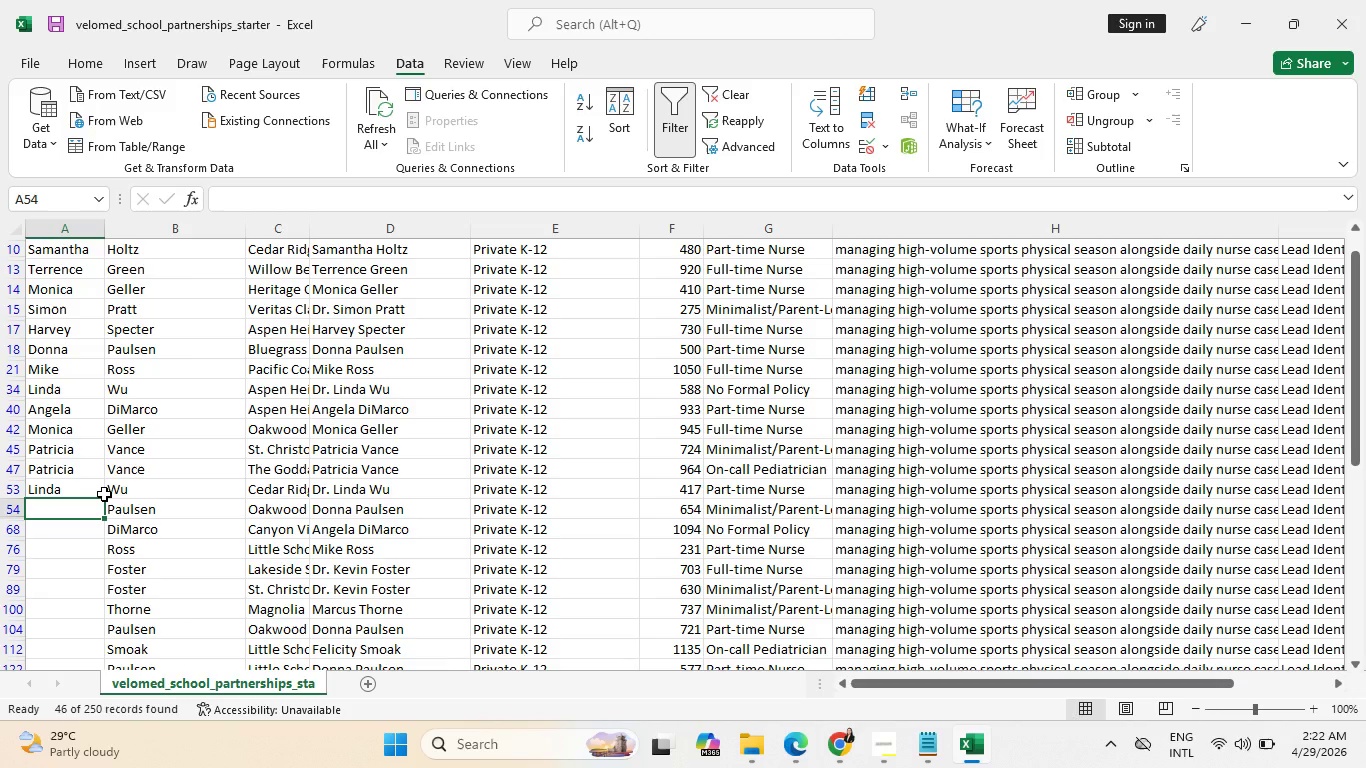 
wait(12.0)
 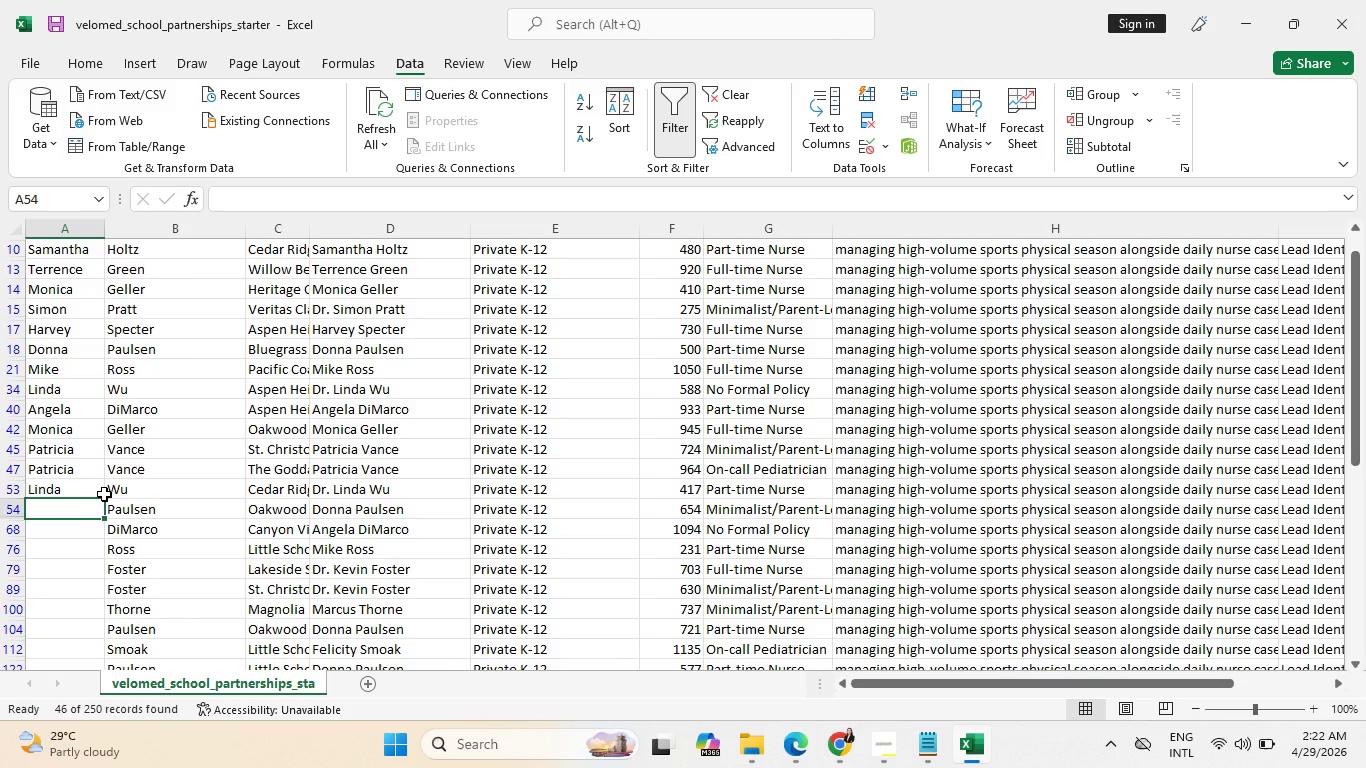 
type(Donna)
 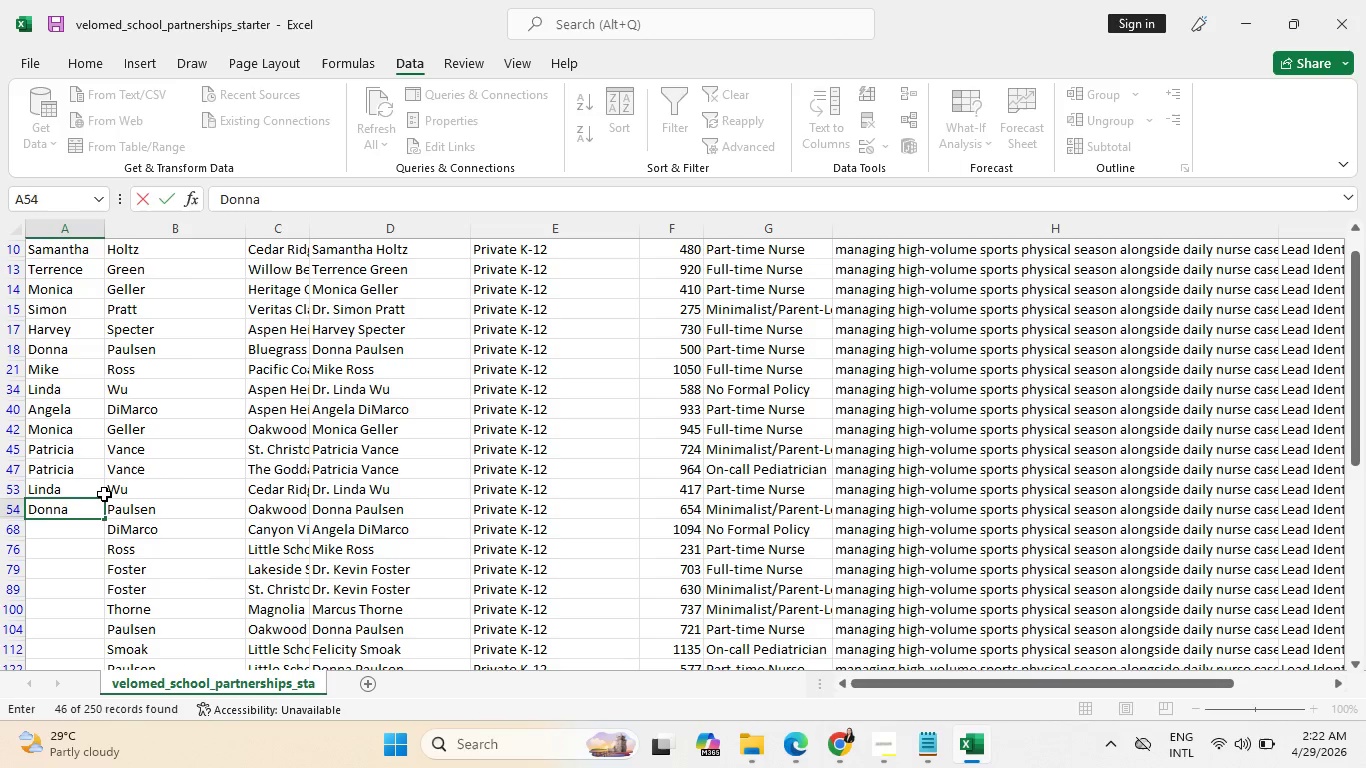 
key(Enter)
 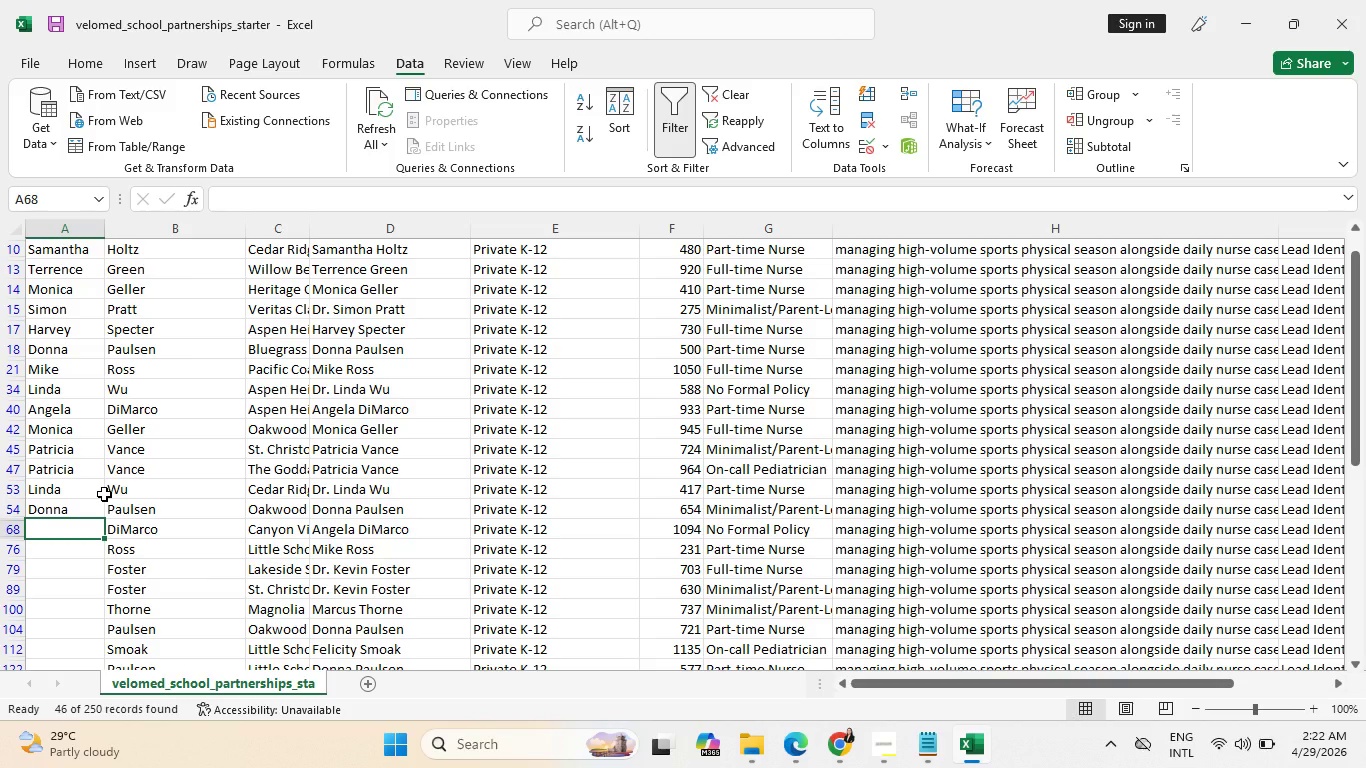 
type(Angela)
 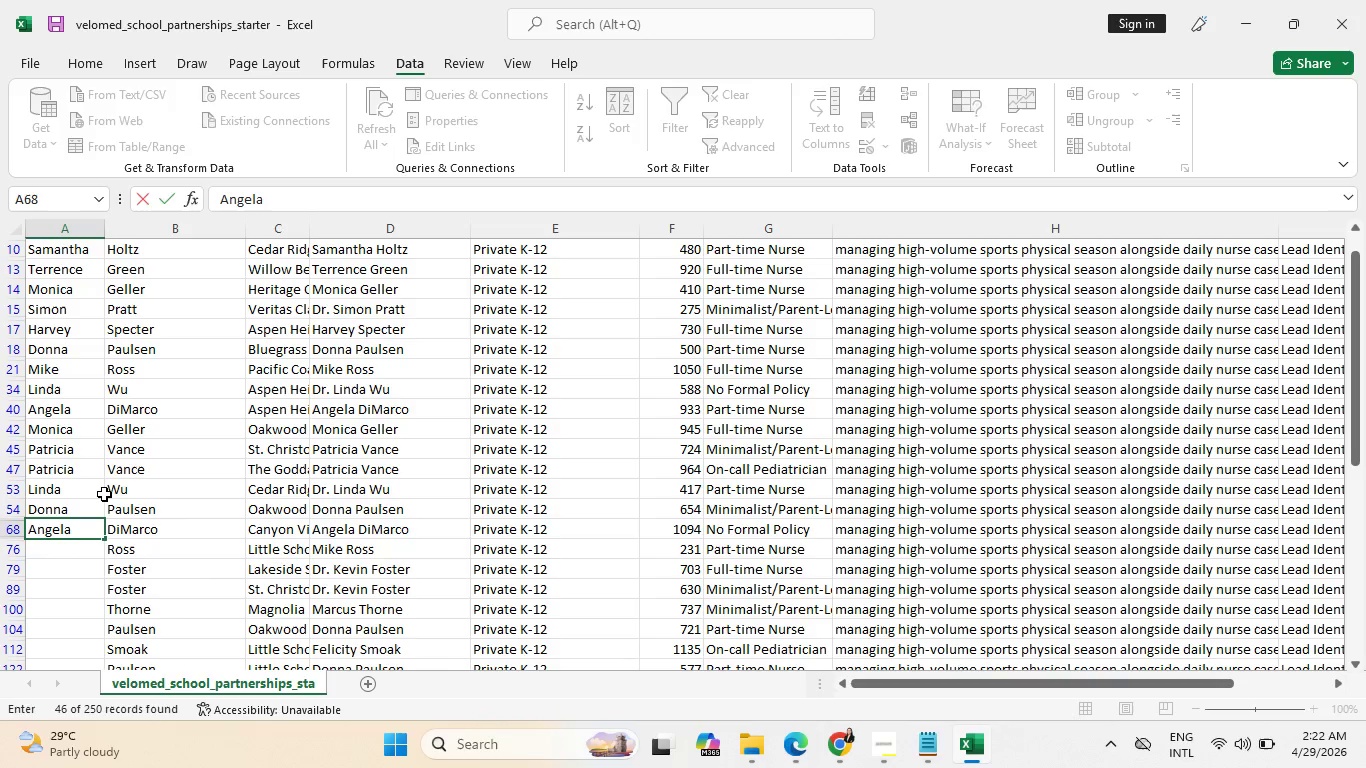 
key(Enter)
 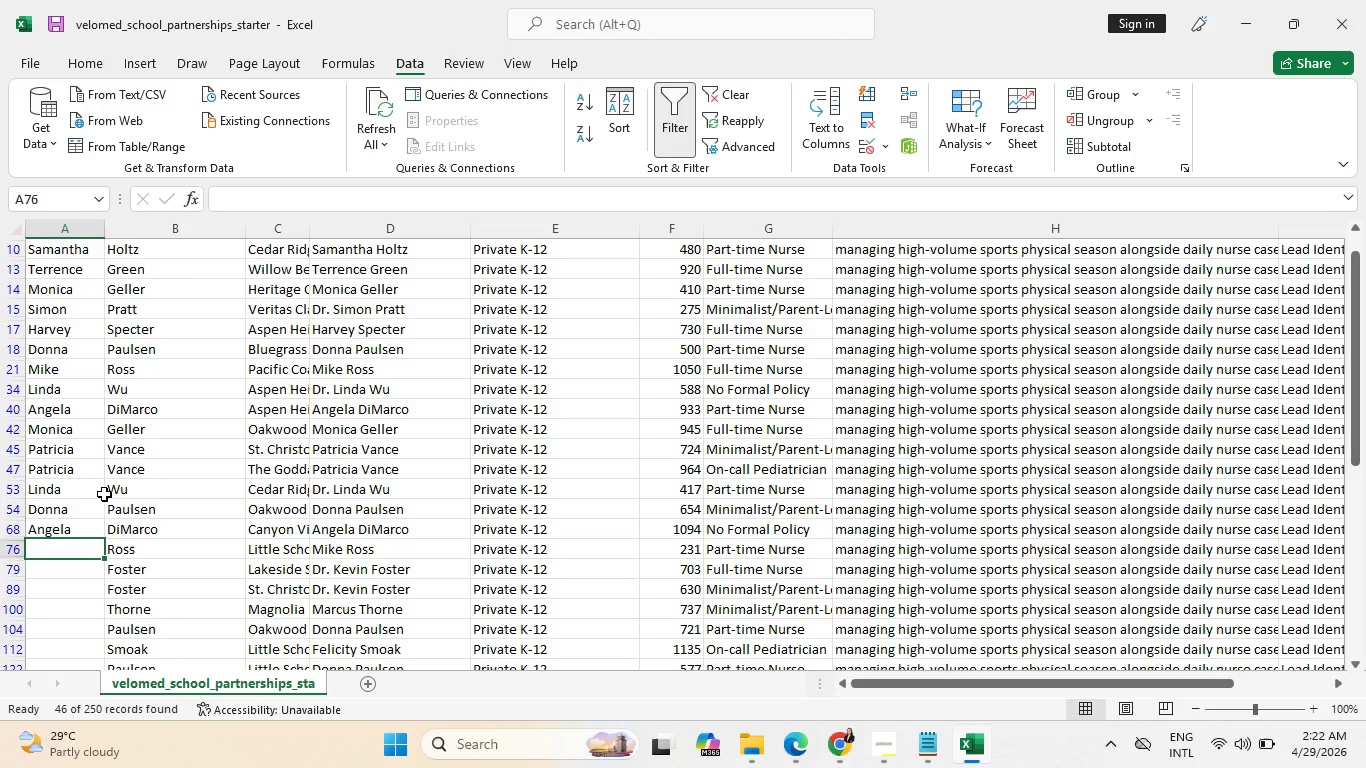 
type(Mike)
 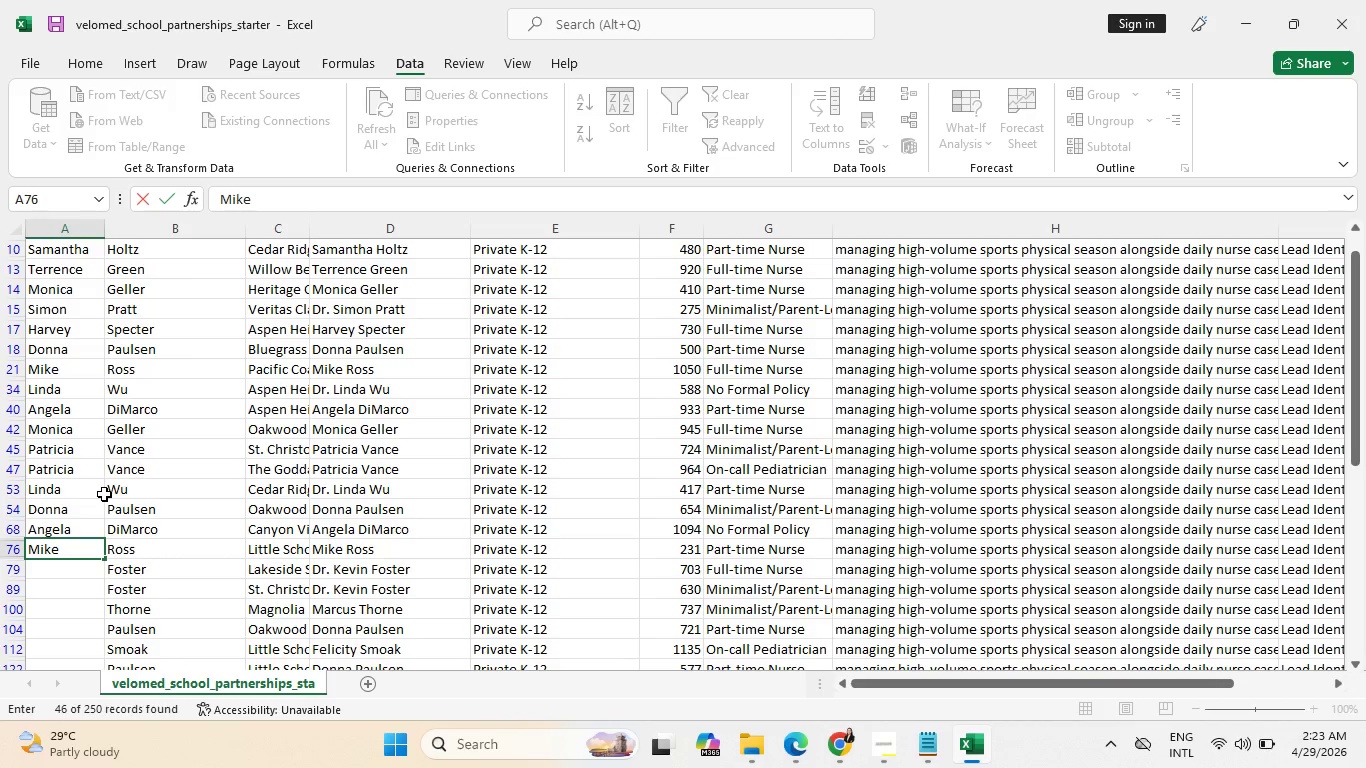 
key(Enter)
 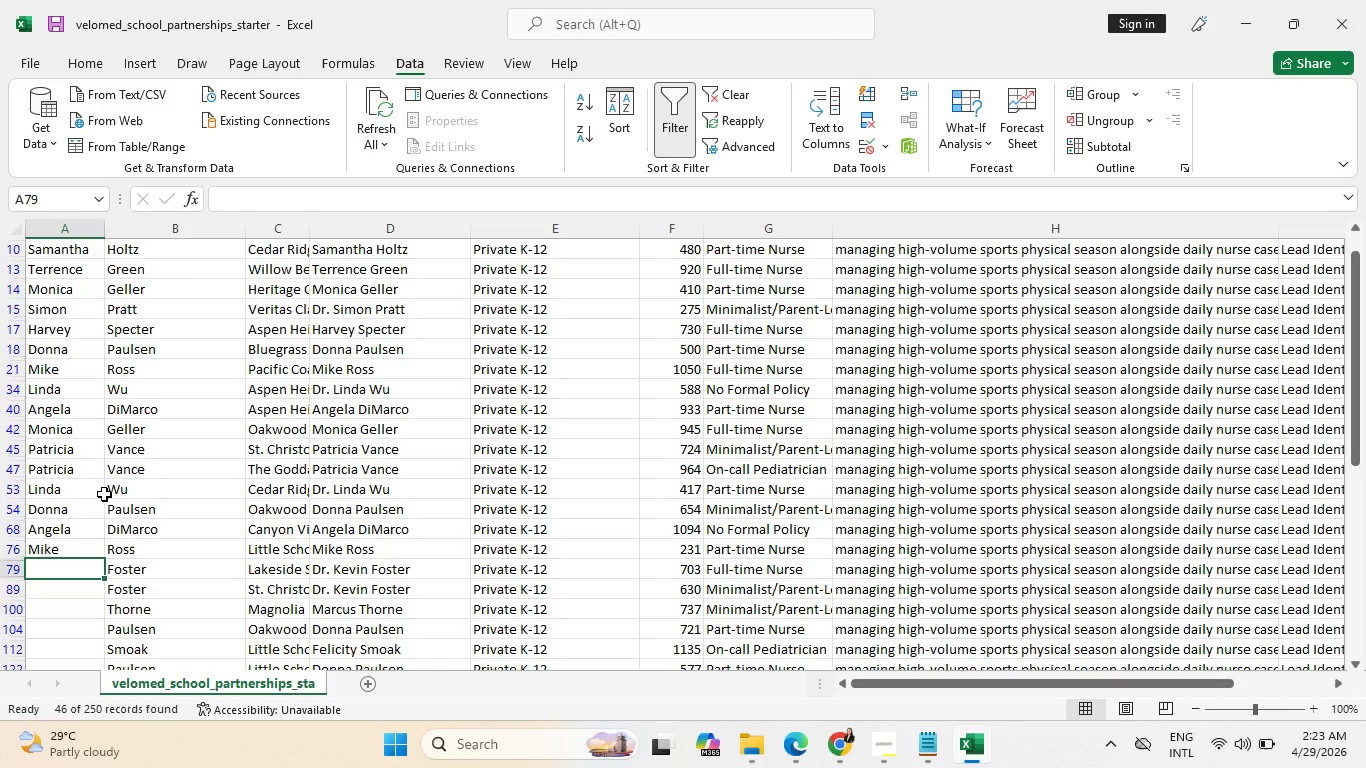 
wait(7.31)
 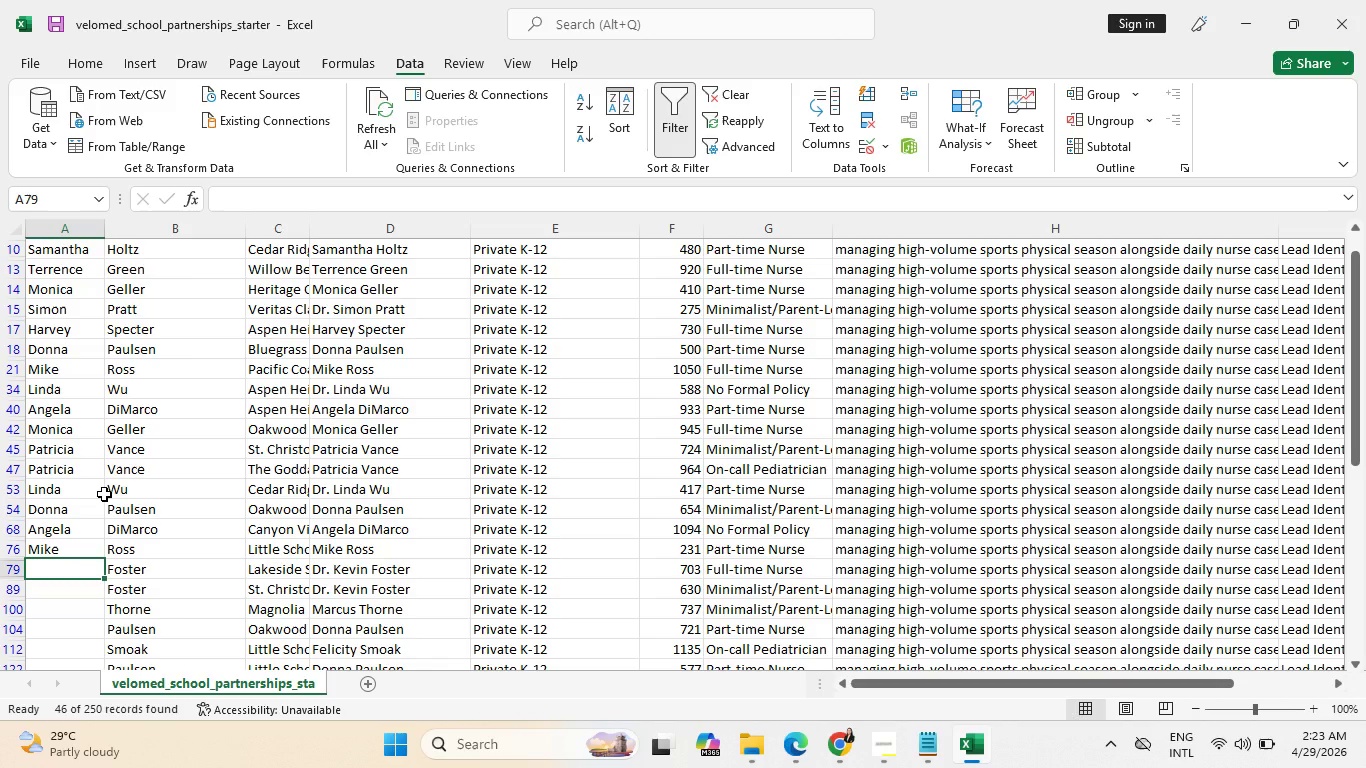 
type(Kevin)
 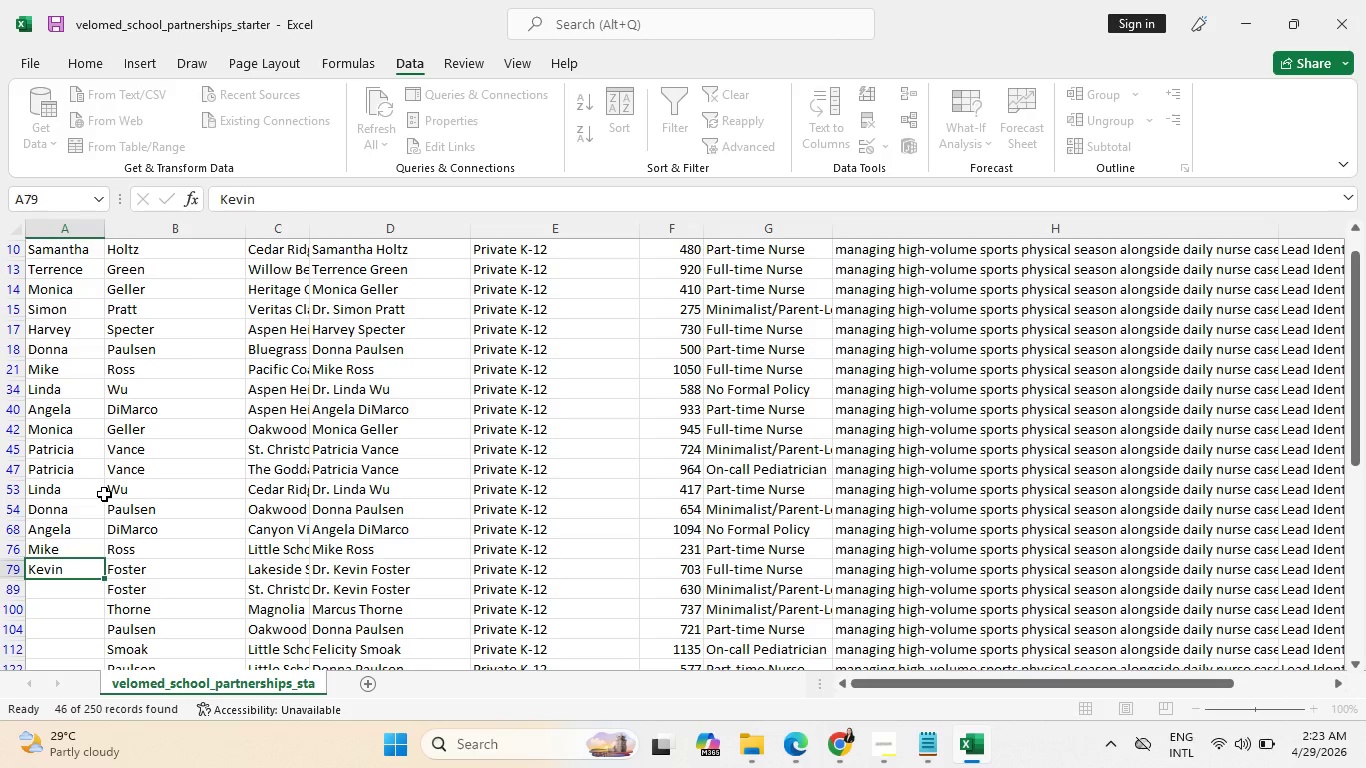 
key(Enter)
 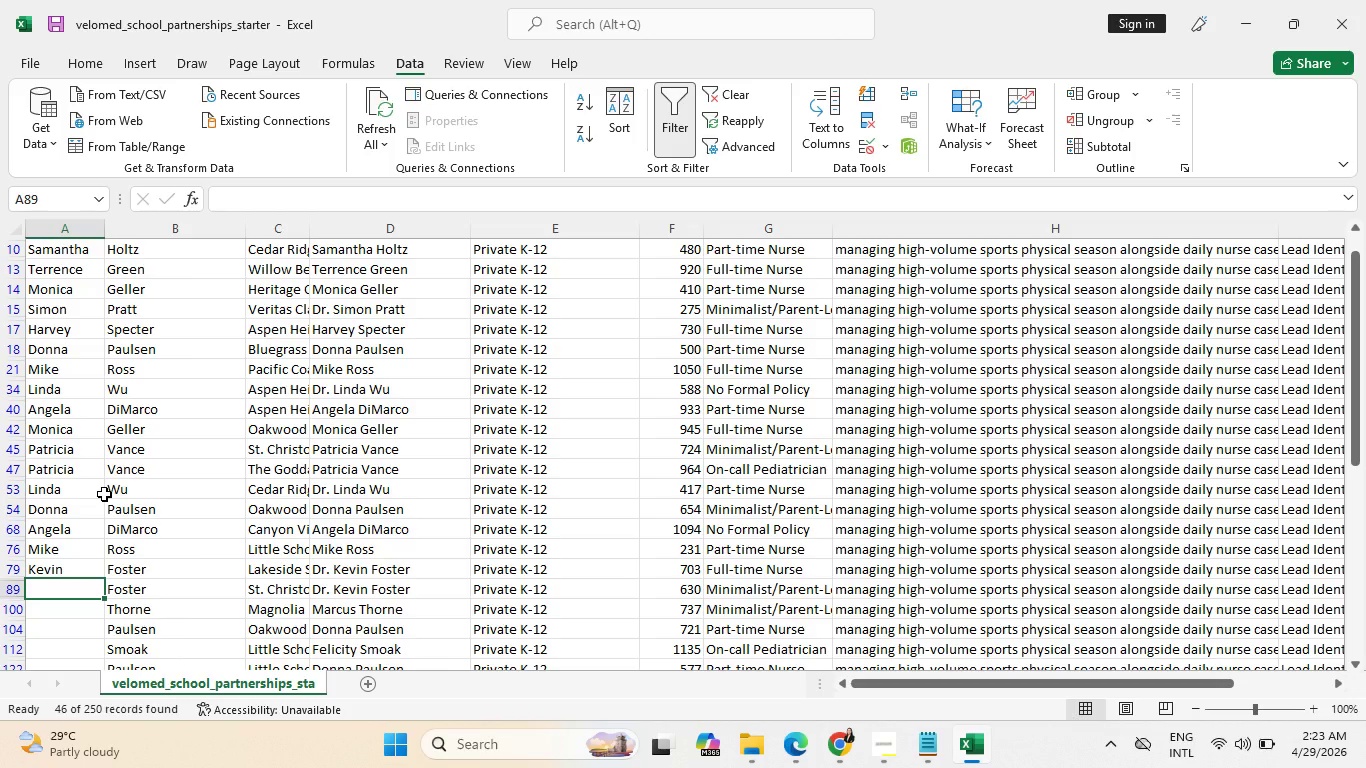 
type(Kevin)
 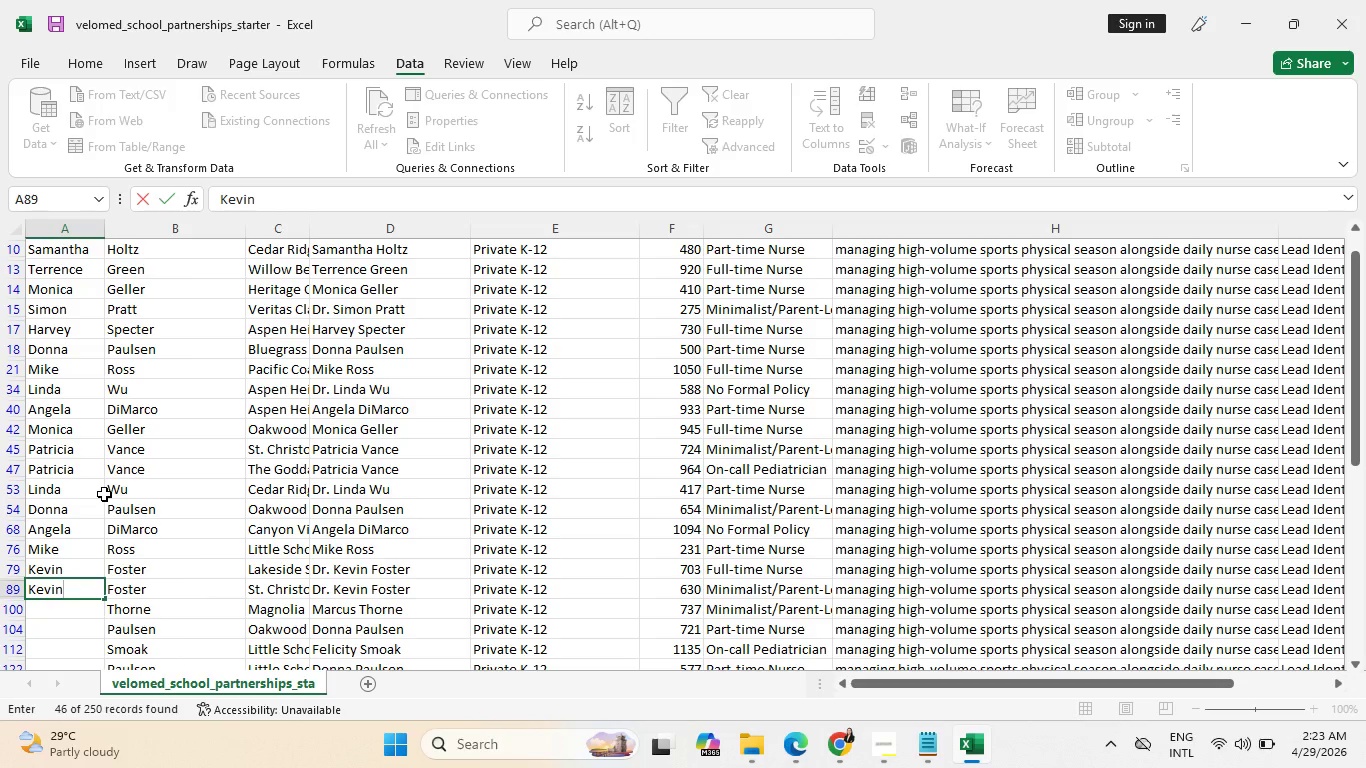 
key(Enter)
 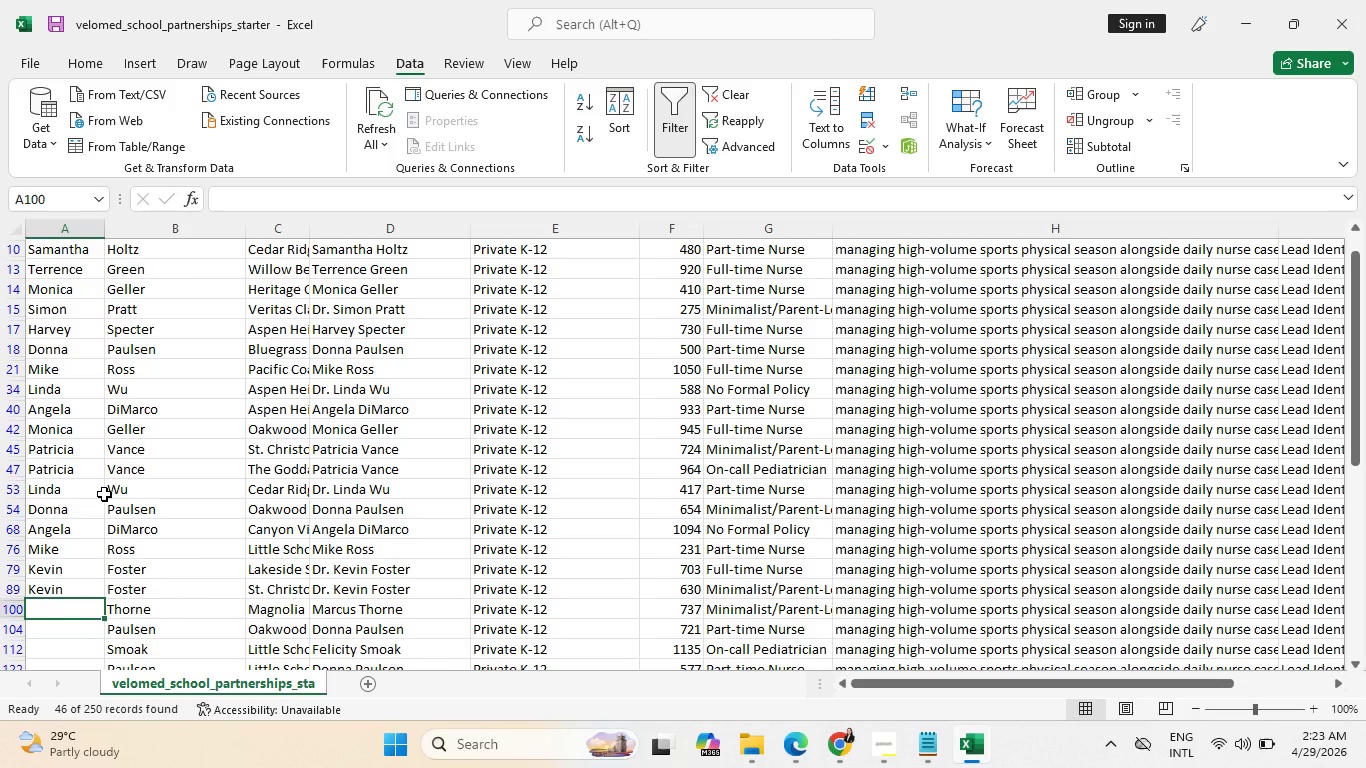 
type(Marcus)
 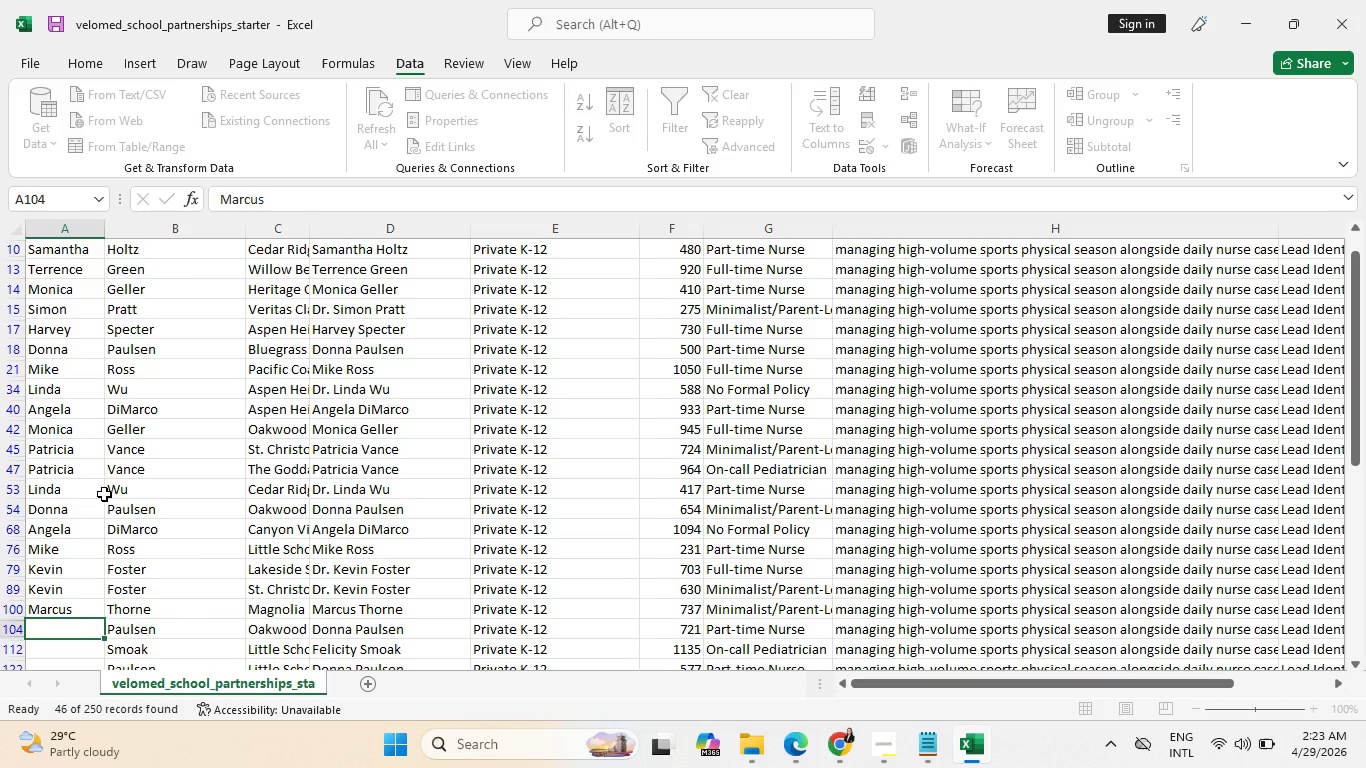 
key(Enter)
 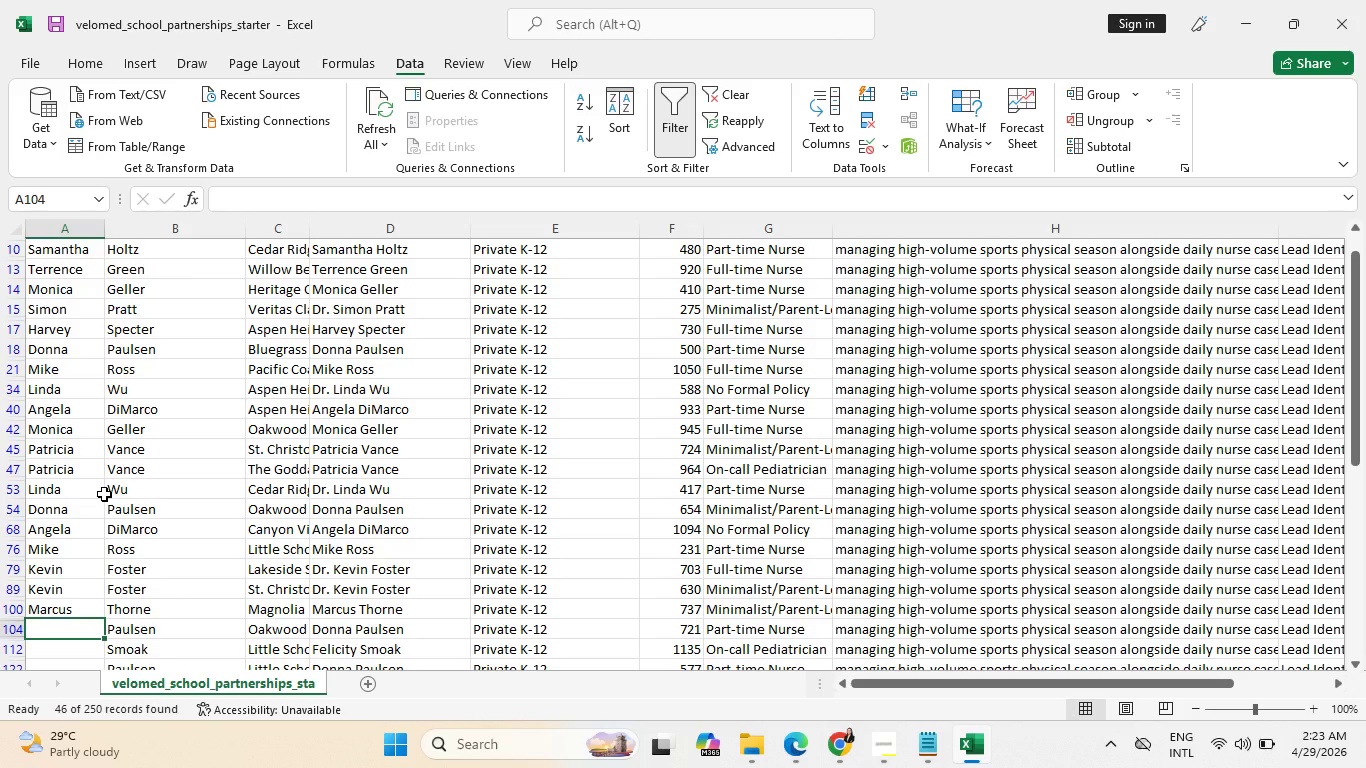 
hold_key(key=ShiftRight, duration=0.39)
 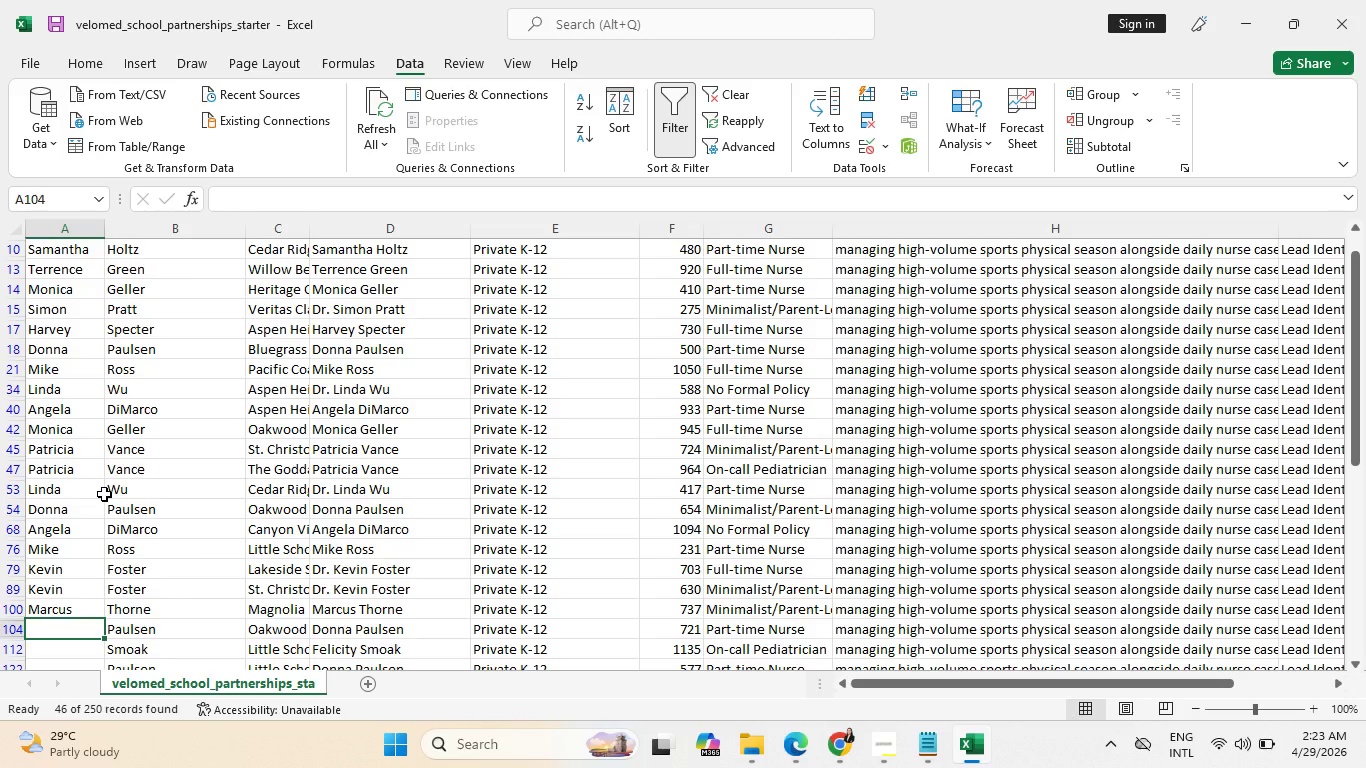 
type(Donna)
 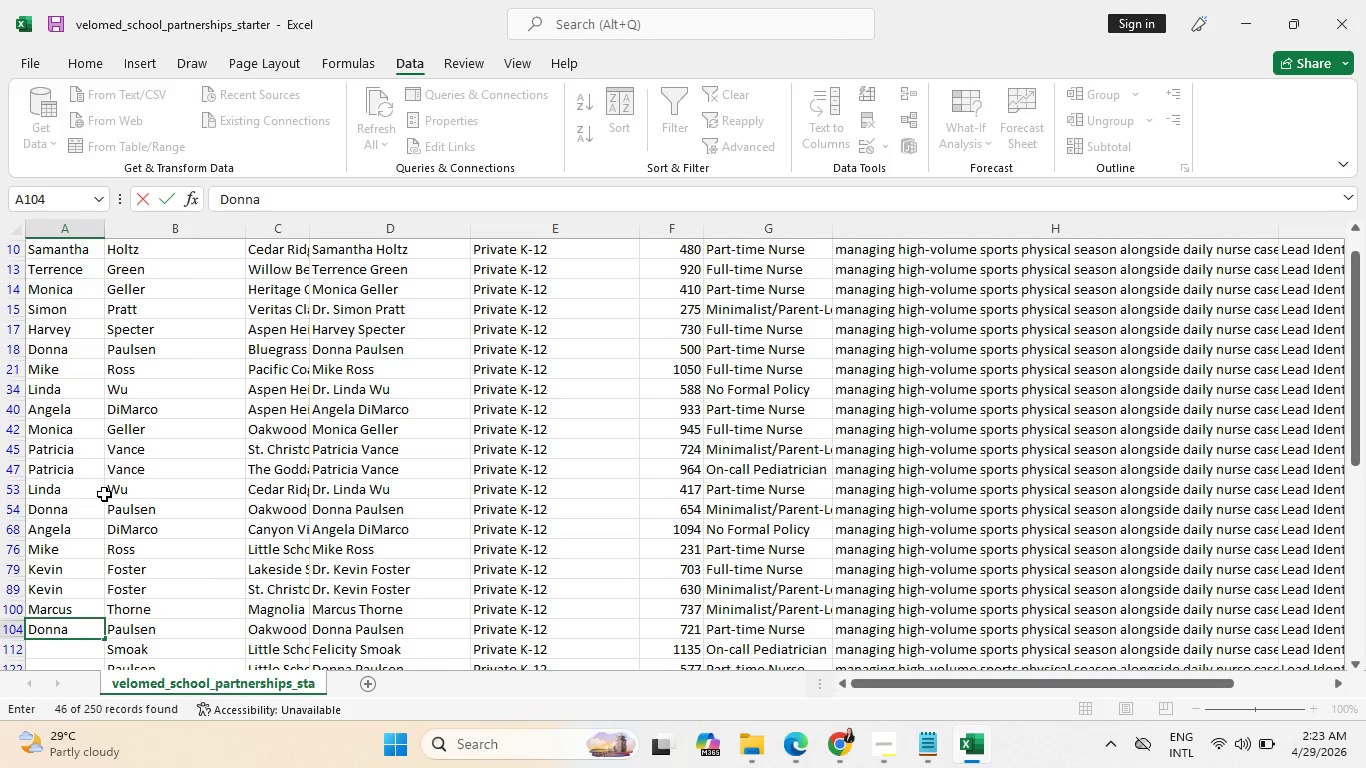 
key(Enter)
 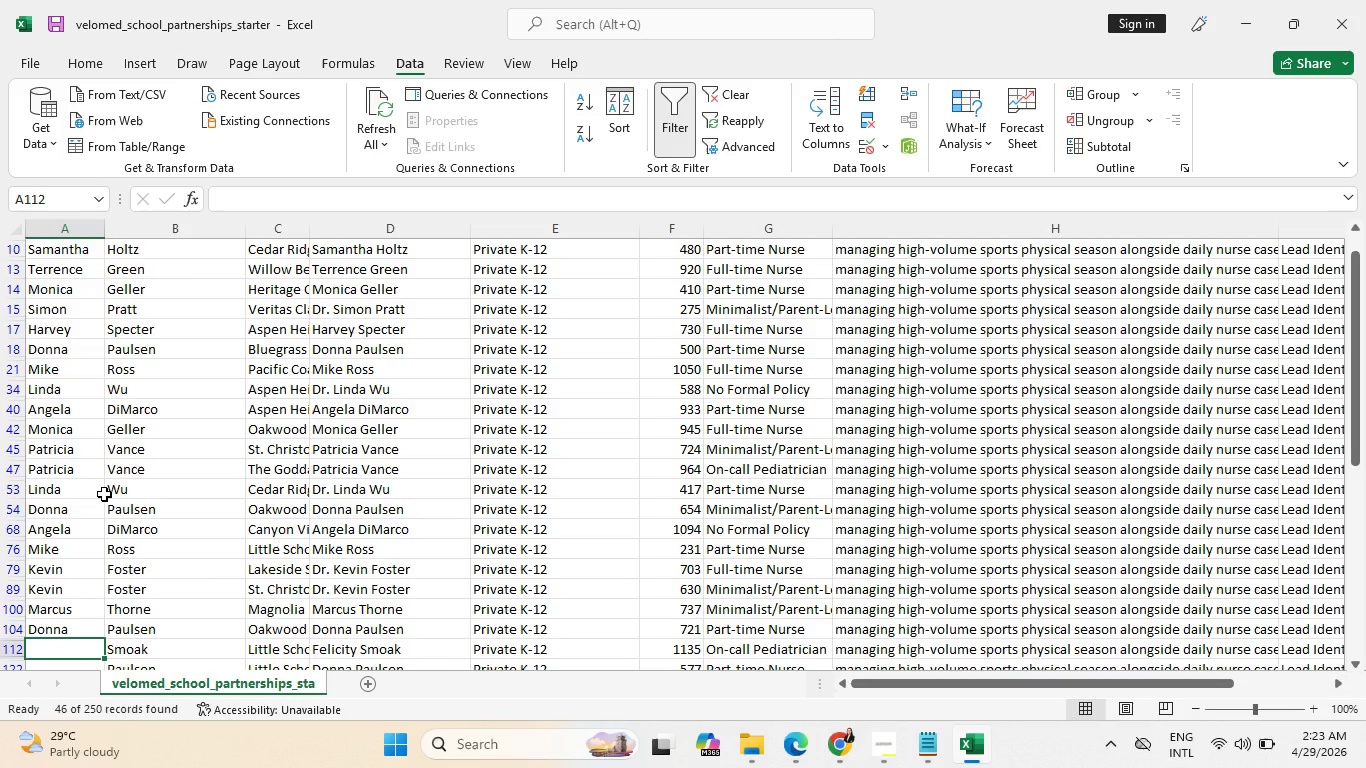 
wait(6.28)
 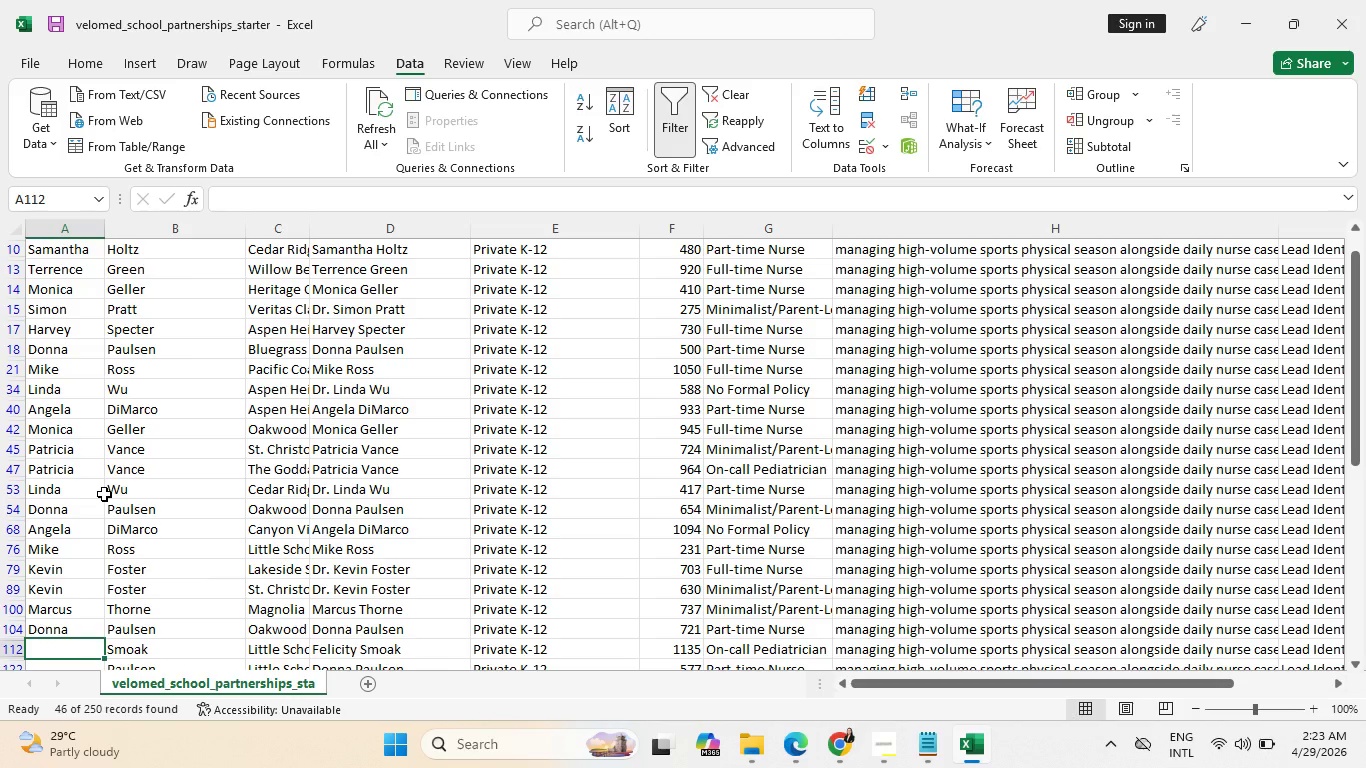 
scroll: coordinate [223, 400], scroll_direction: down, amount: 5.0
 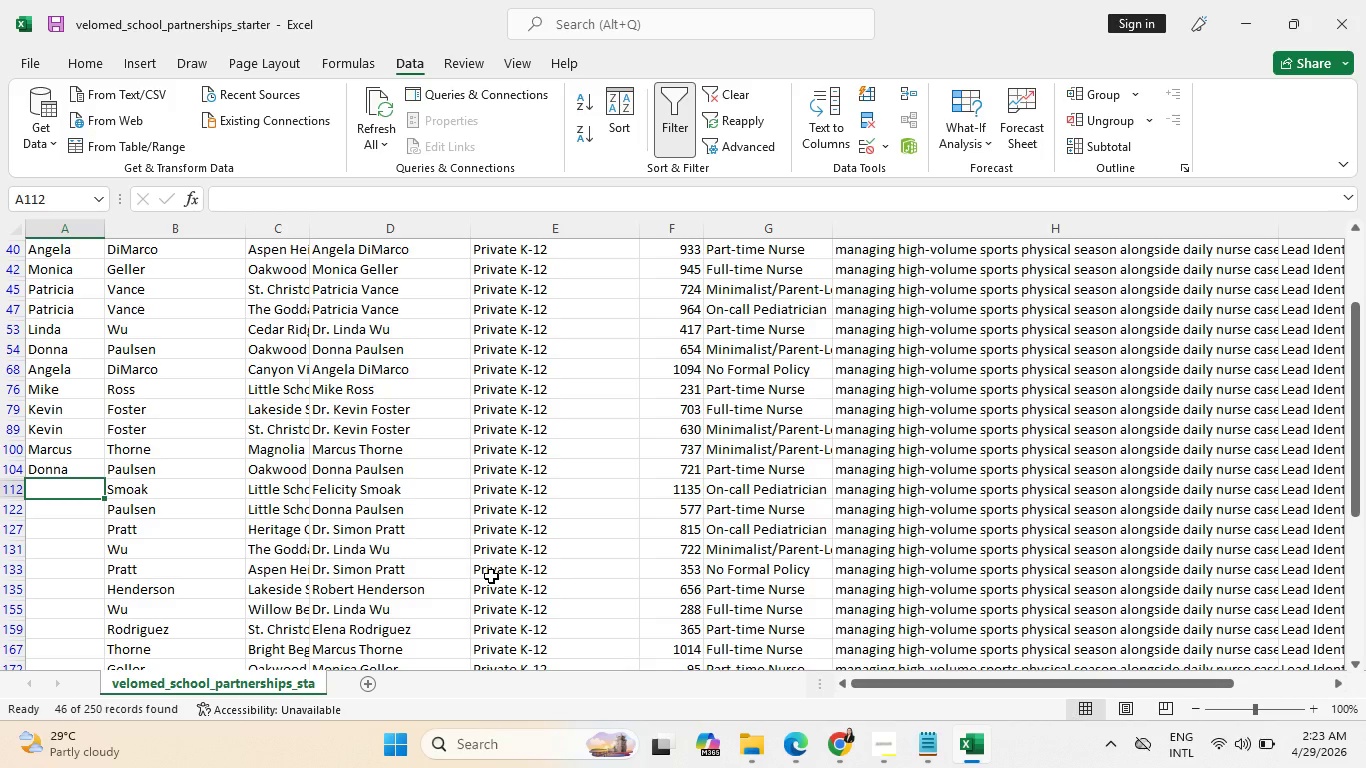 
type(Felivity)
 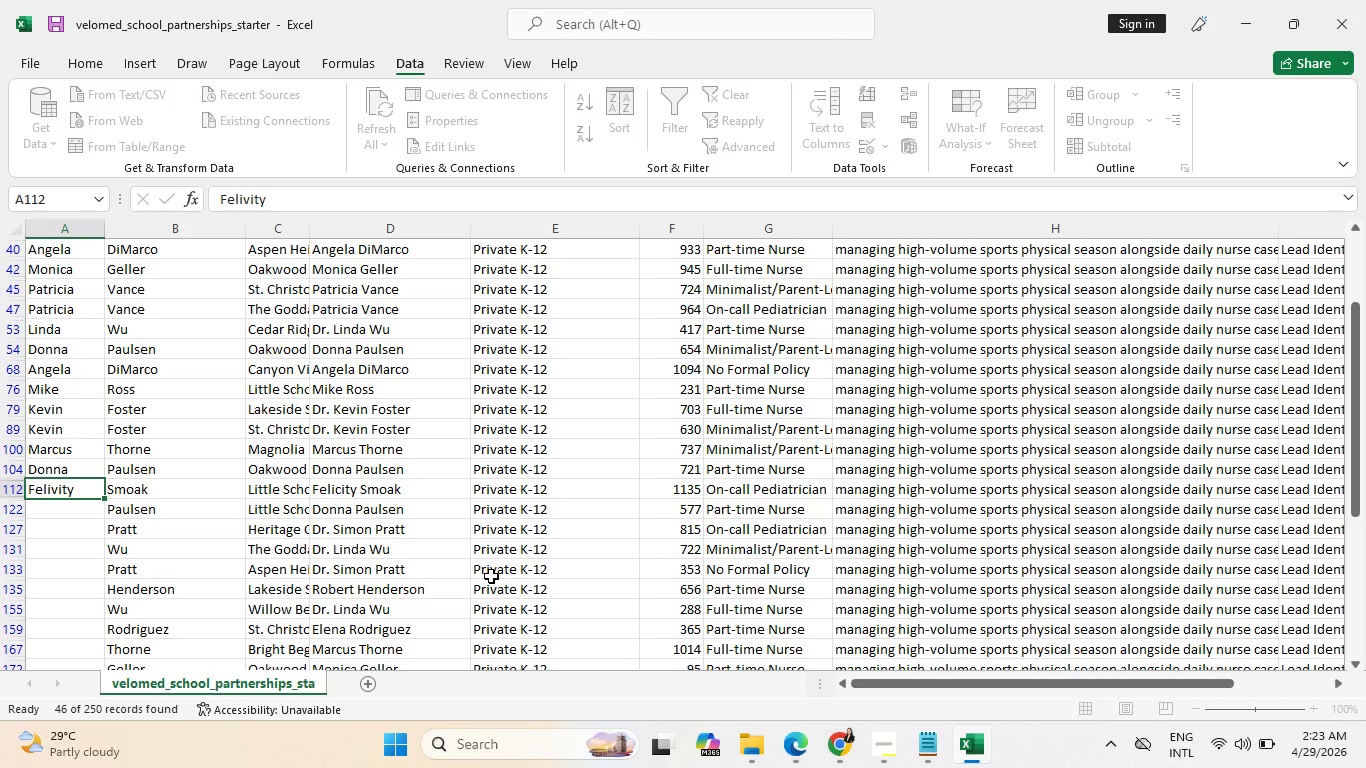 
key(Enter)
 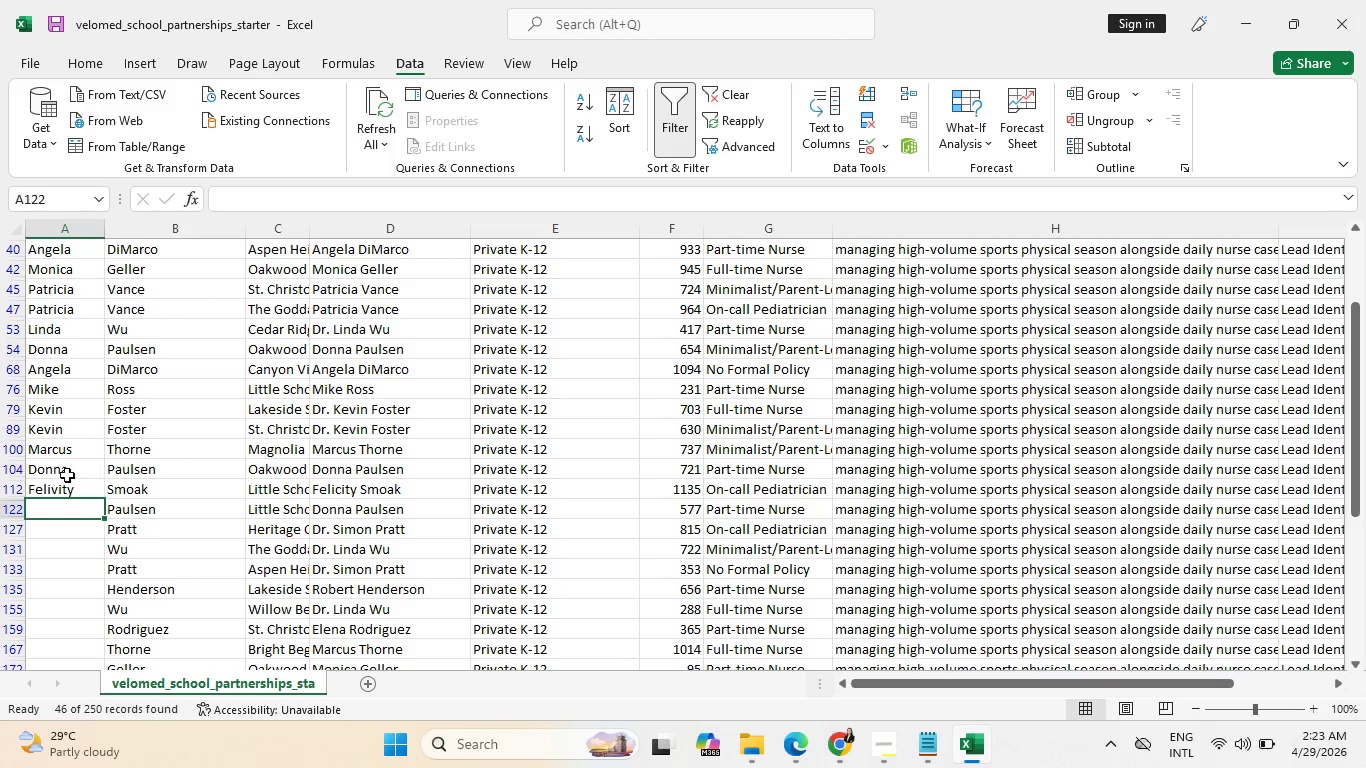 
double_click([56, 482])
 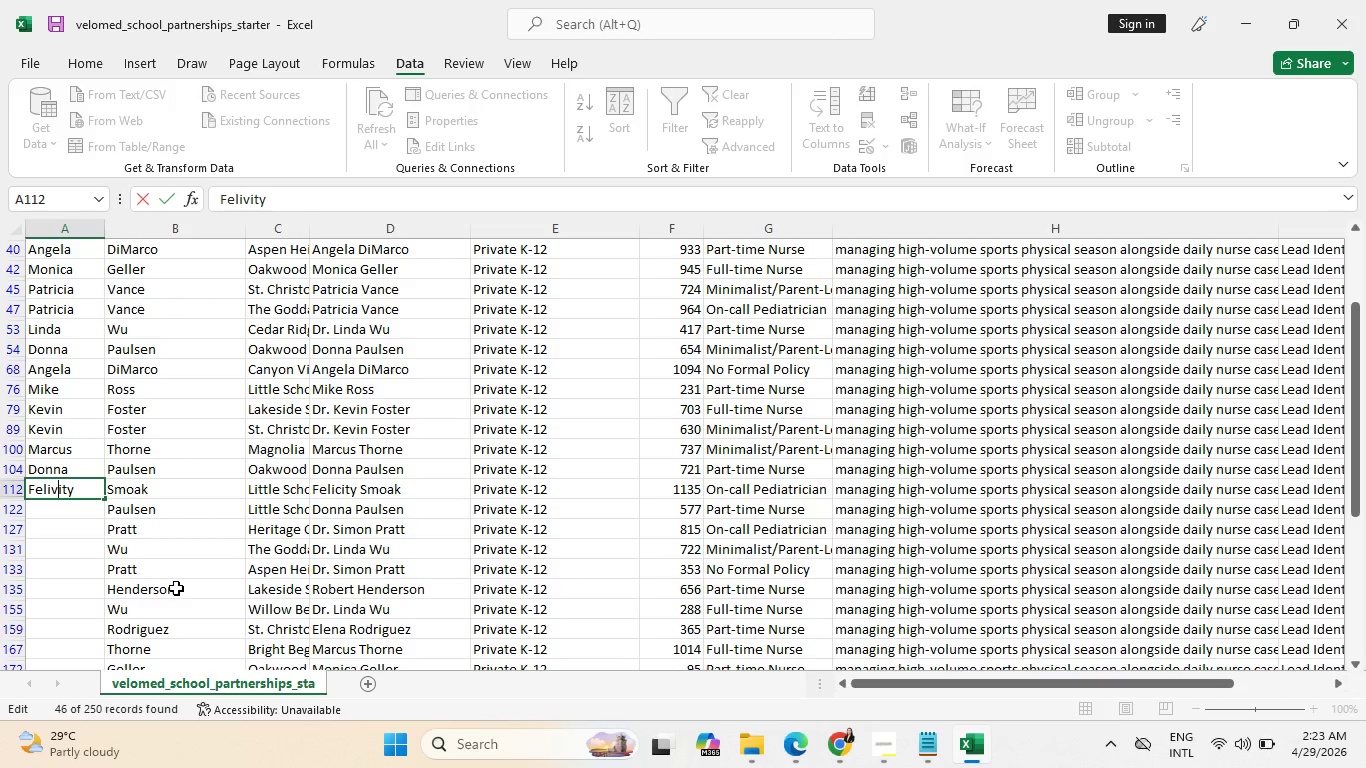 
key(Backspace)
 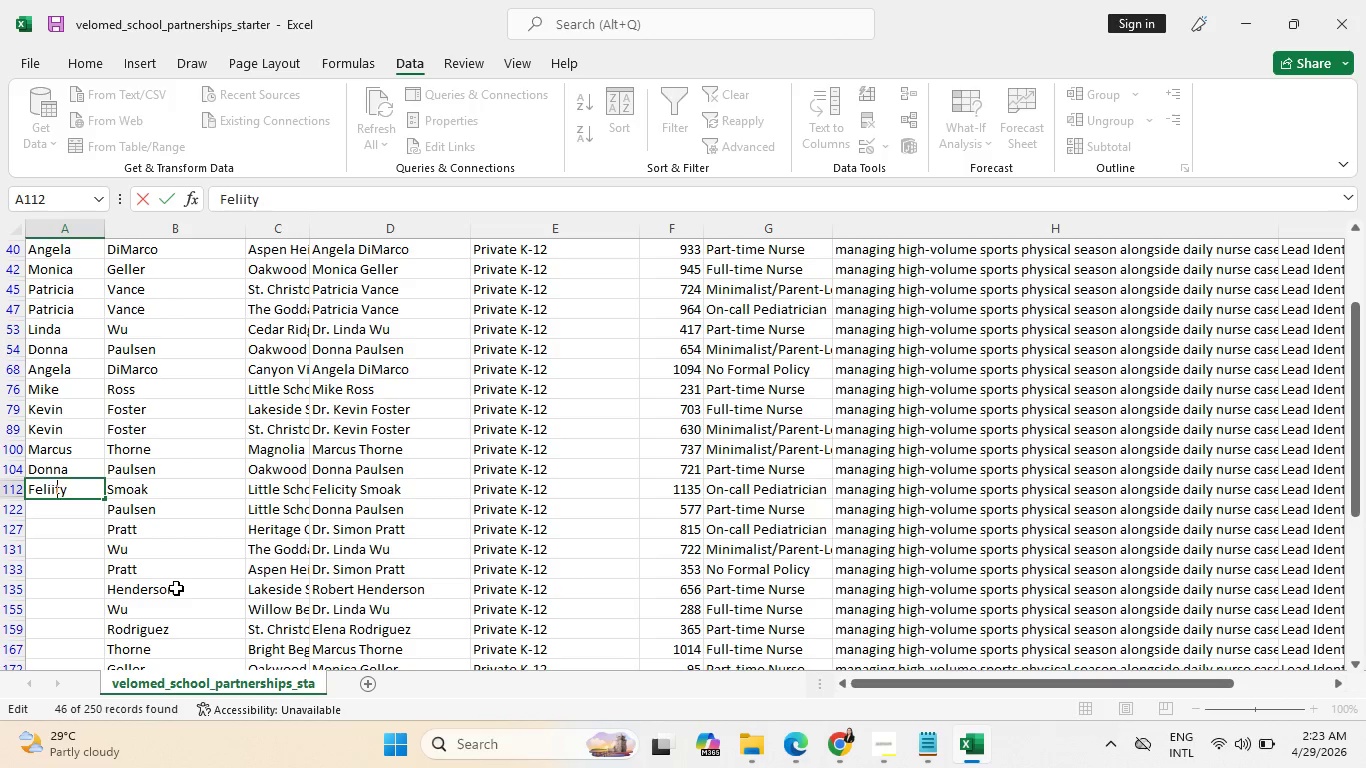 
key(C)
 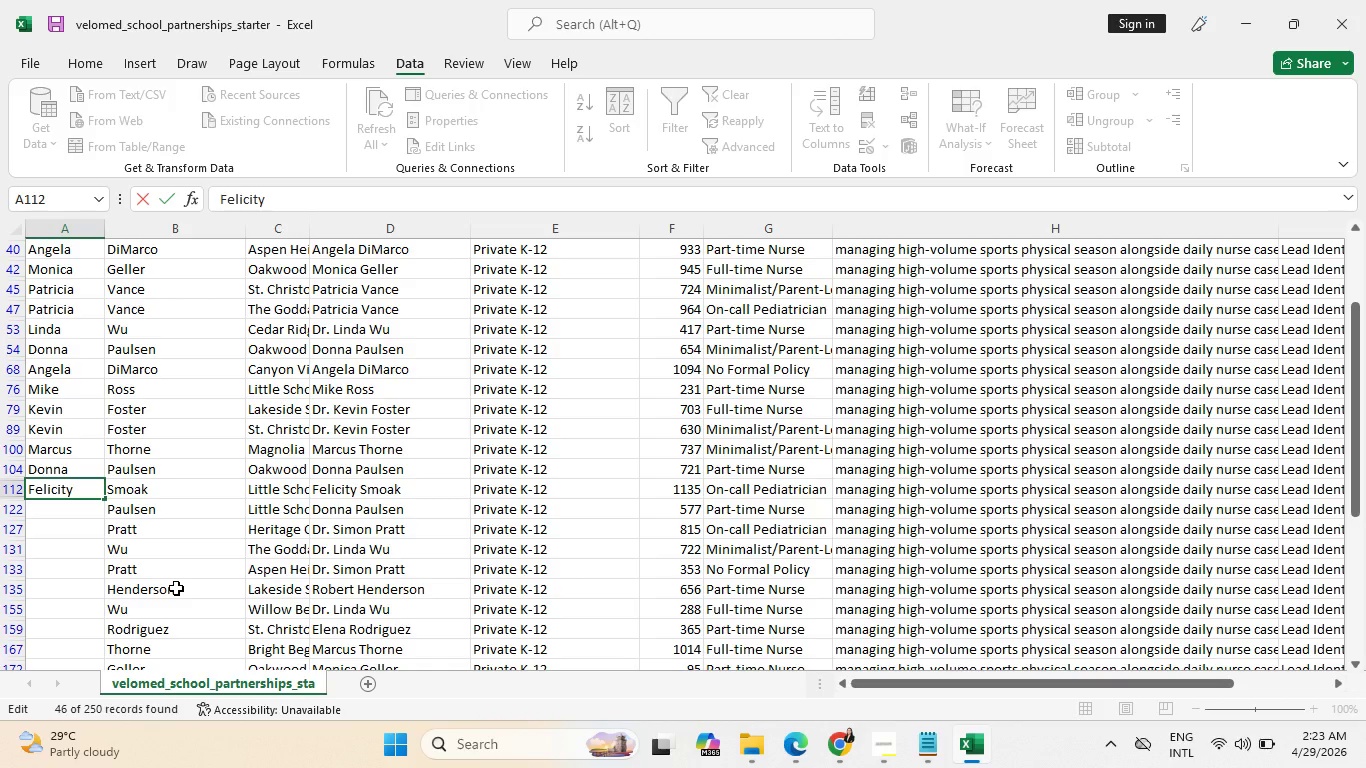 
key(Enter)
 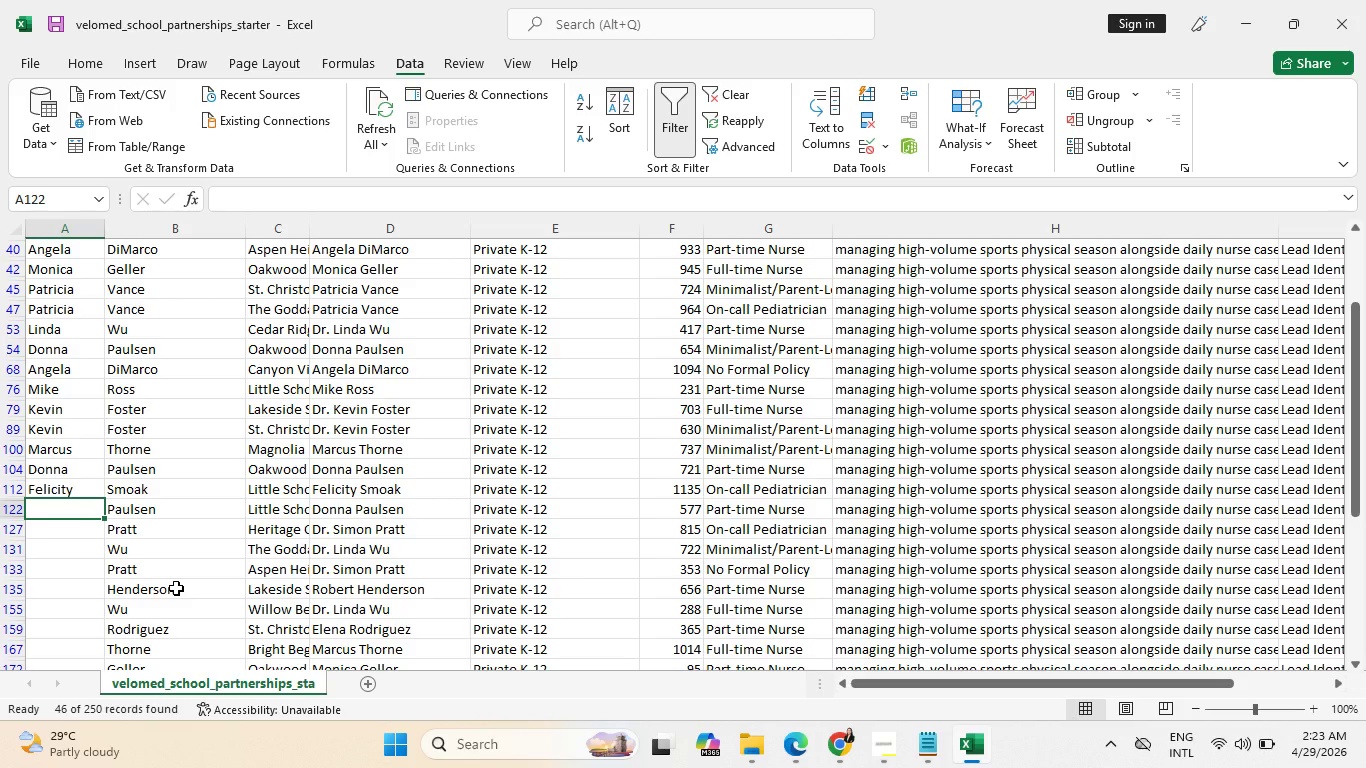 
type(Donna)
 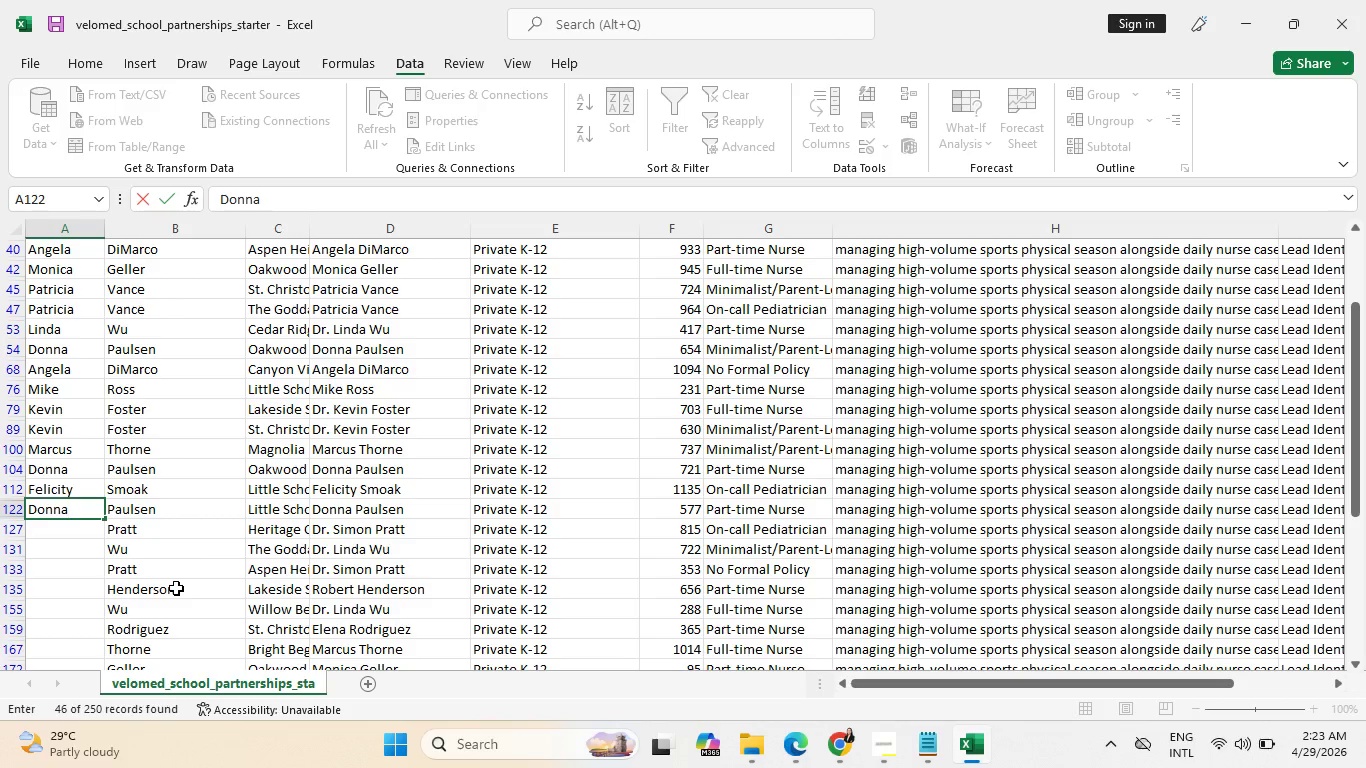 
key(Enter)
 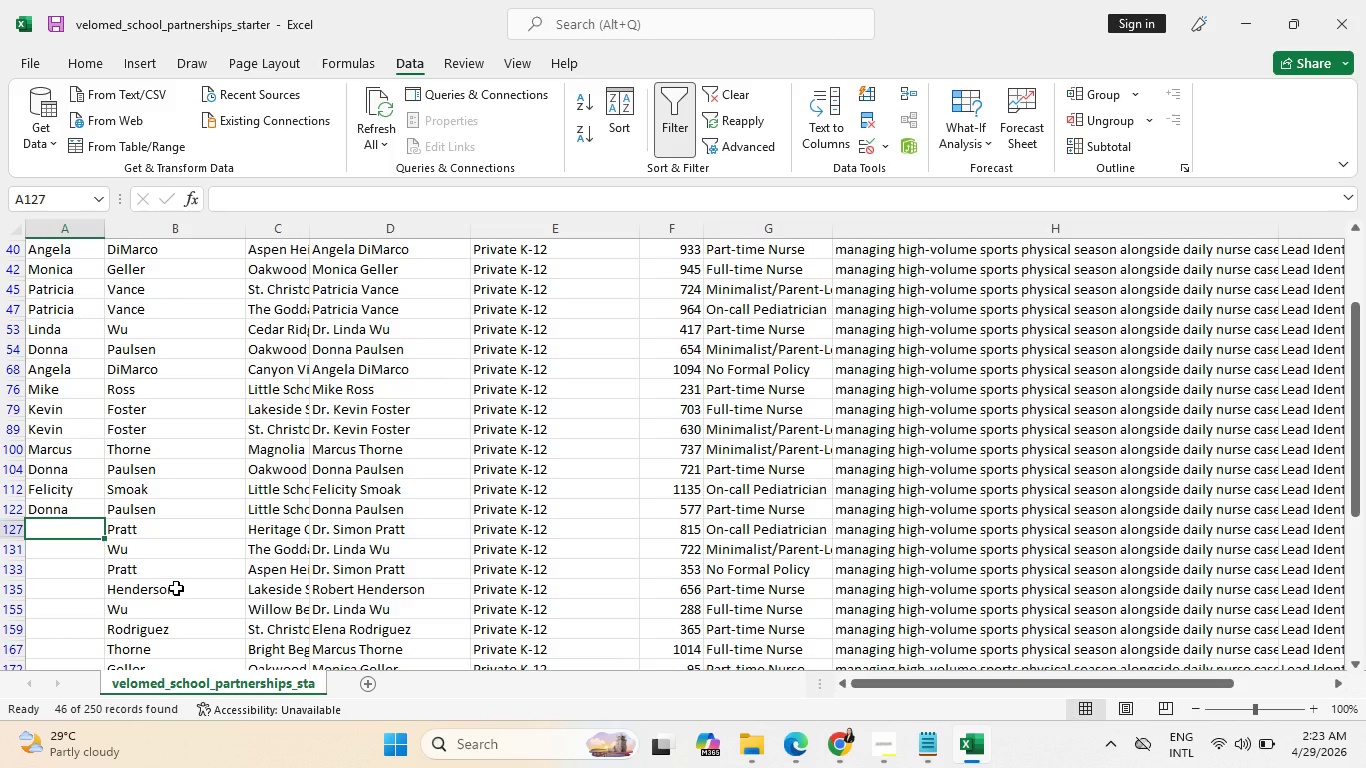 
type(Simon)
 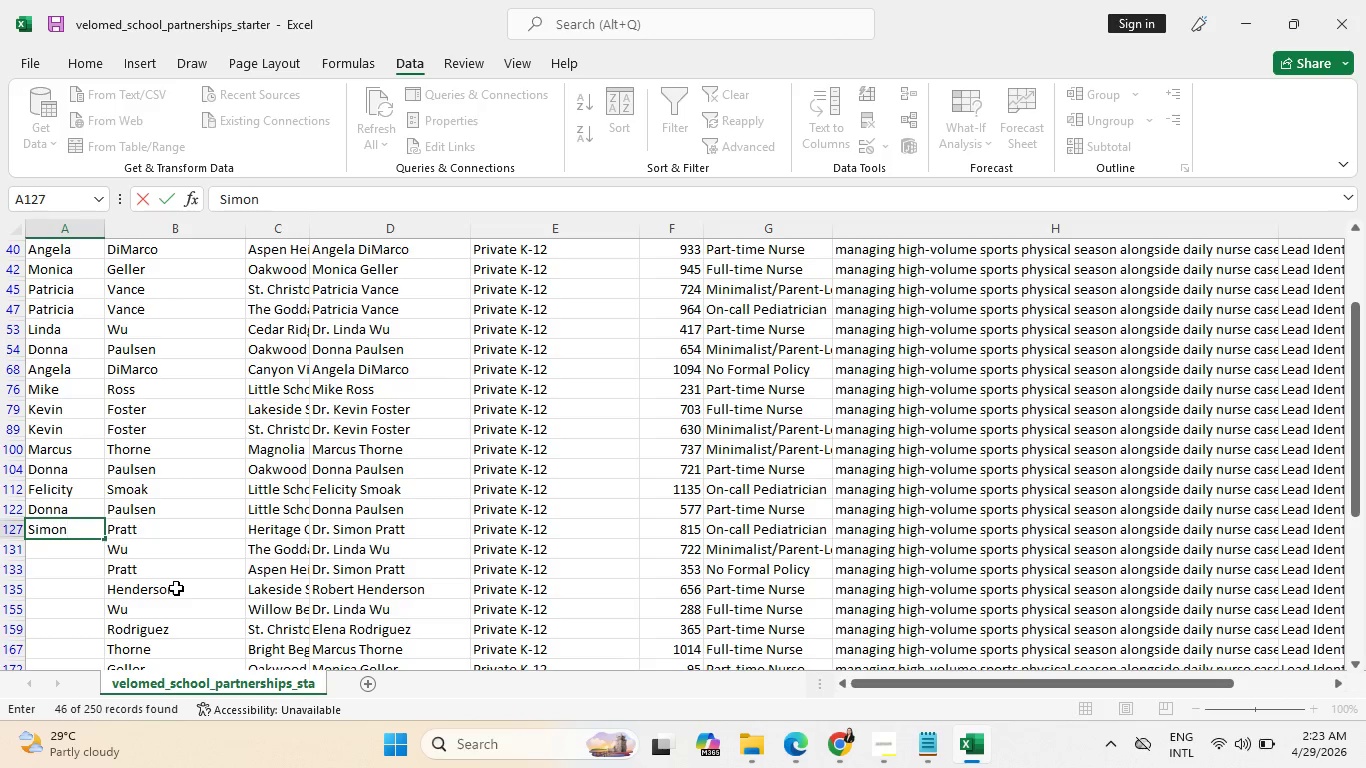 
key(Enter)
 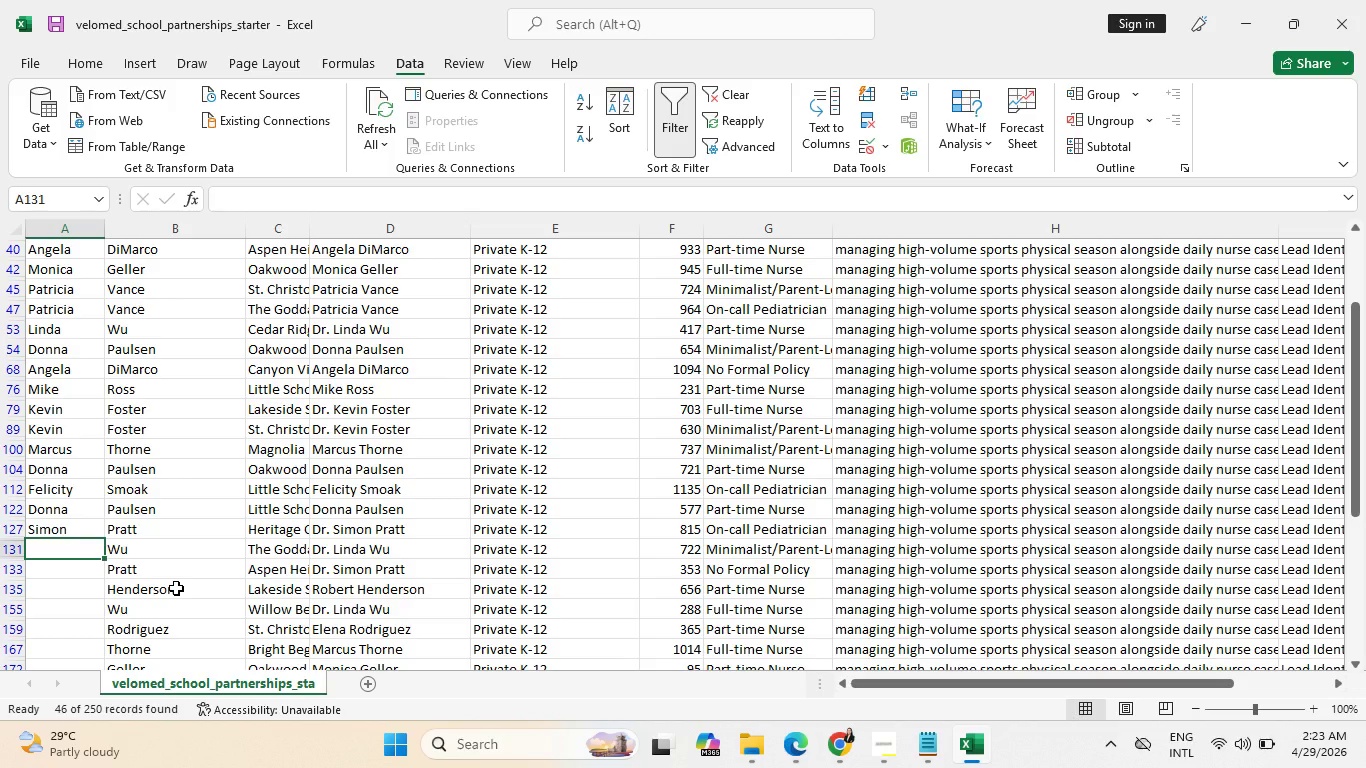 
type(Linda)
 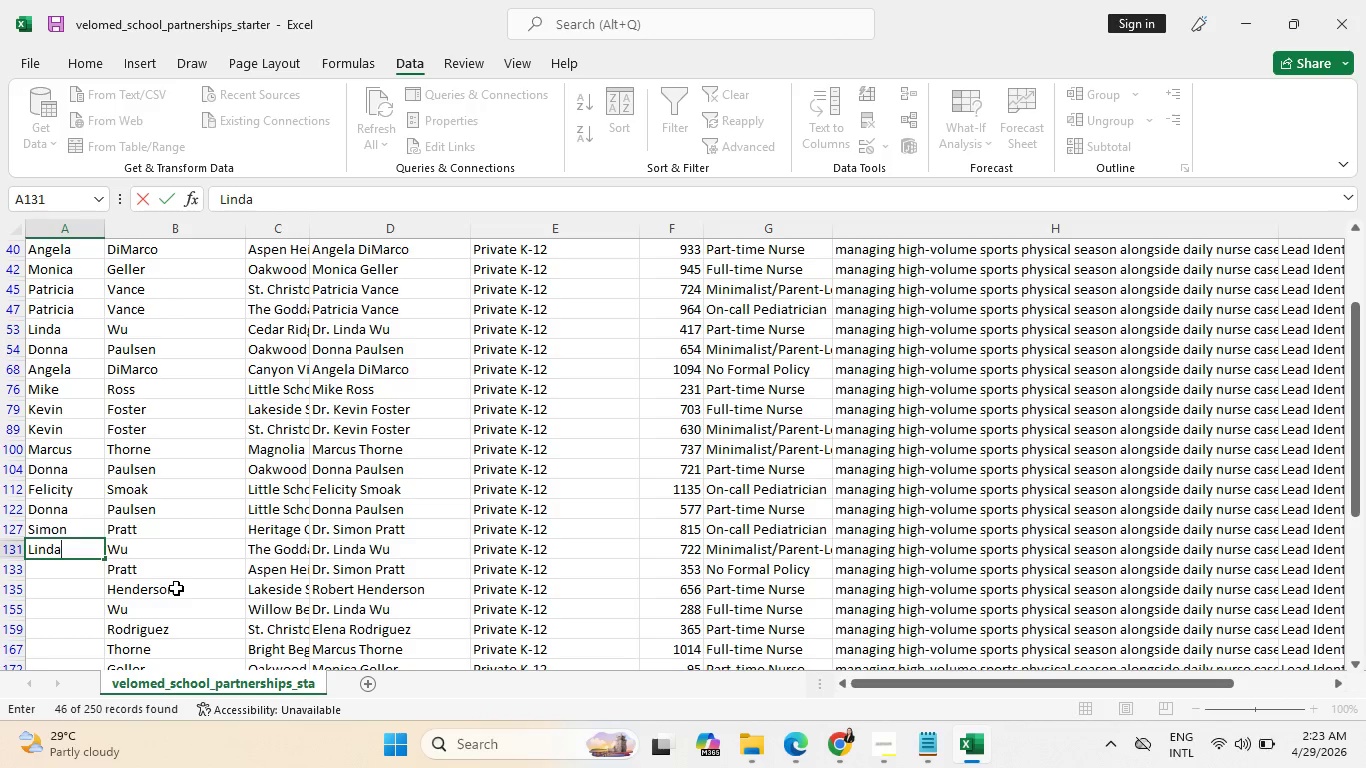 
key(Enter)
 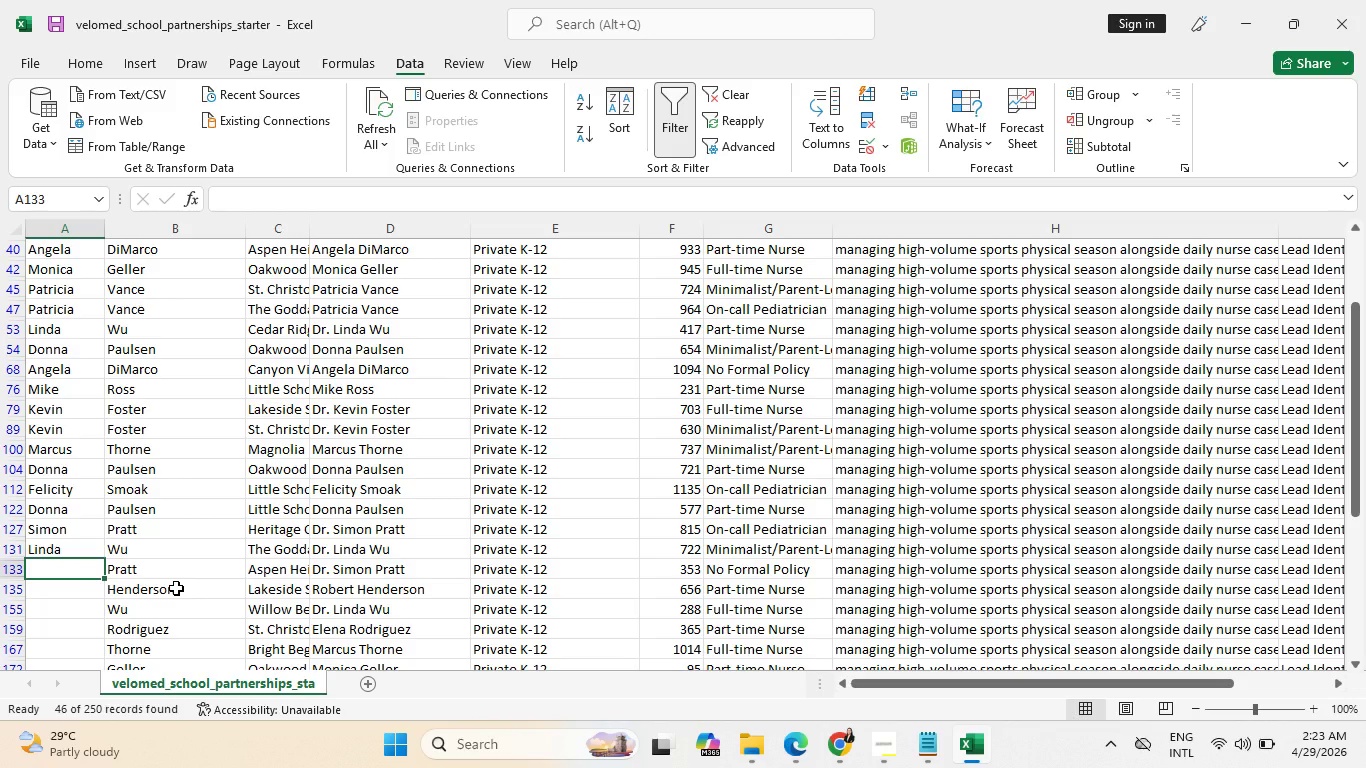 
type(Simon)
 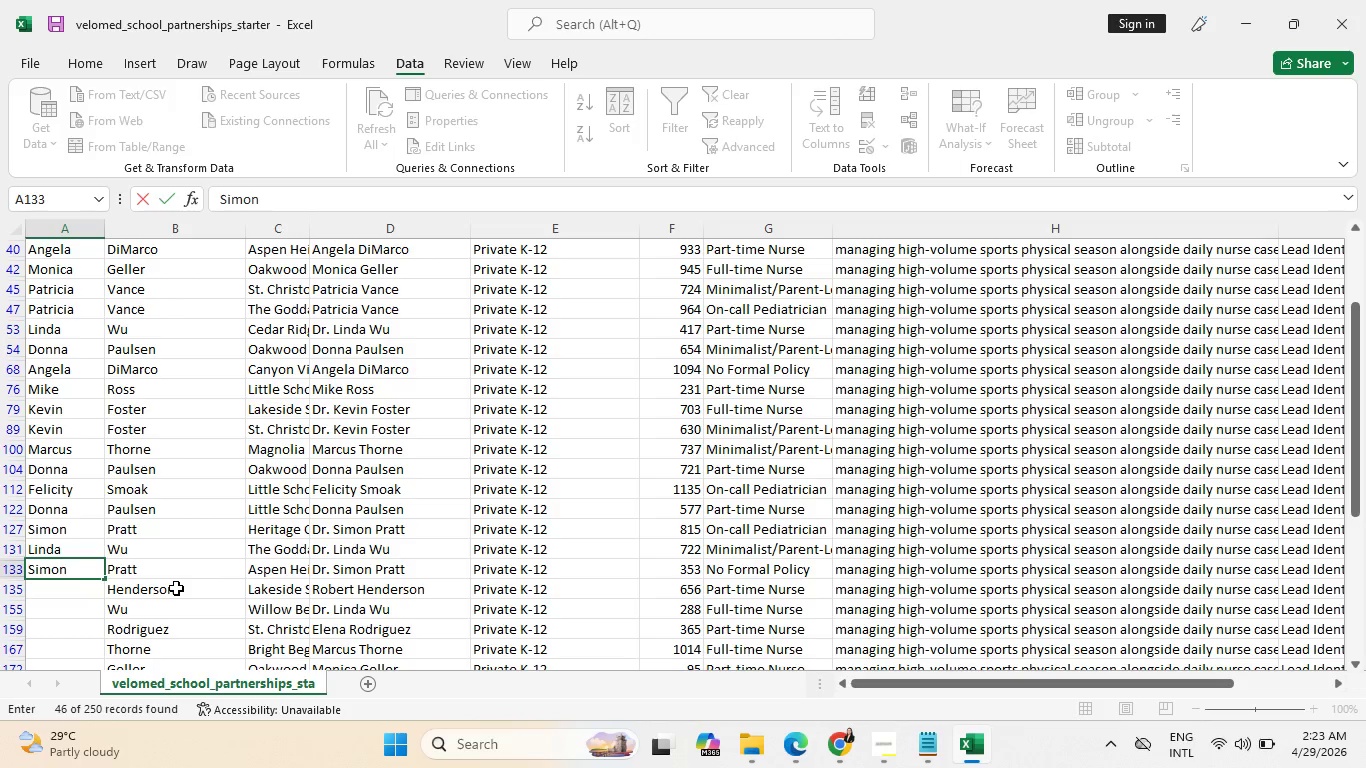 
key(Enter)
 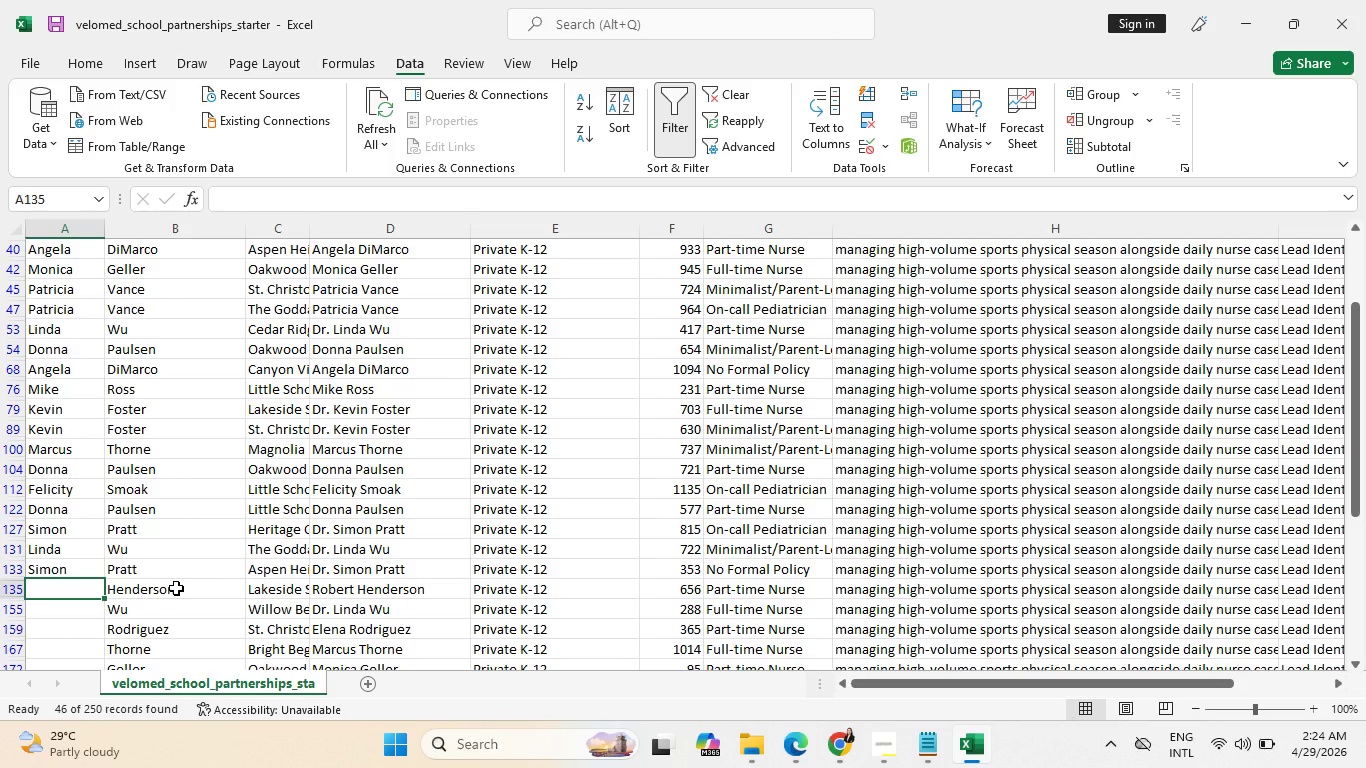 
type(Robert)
 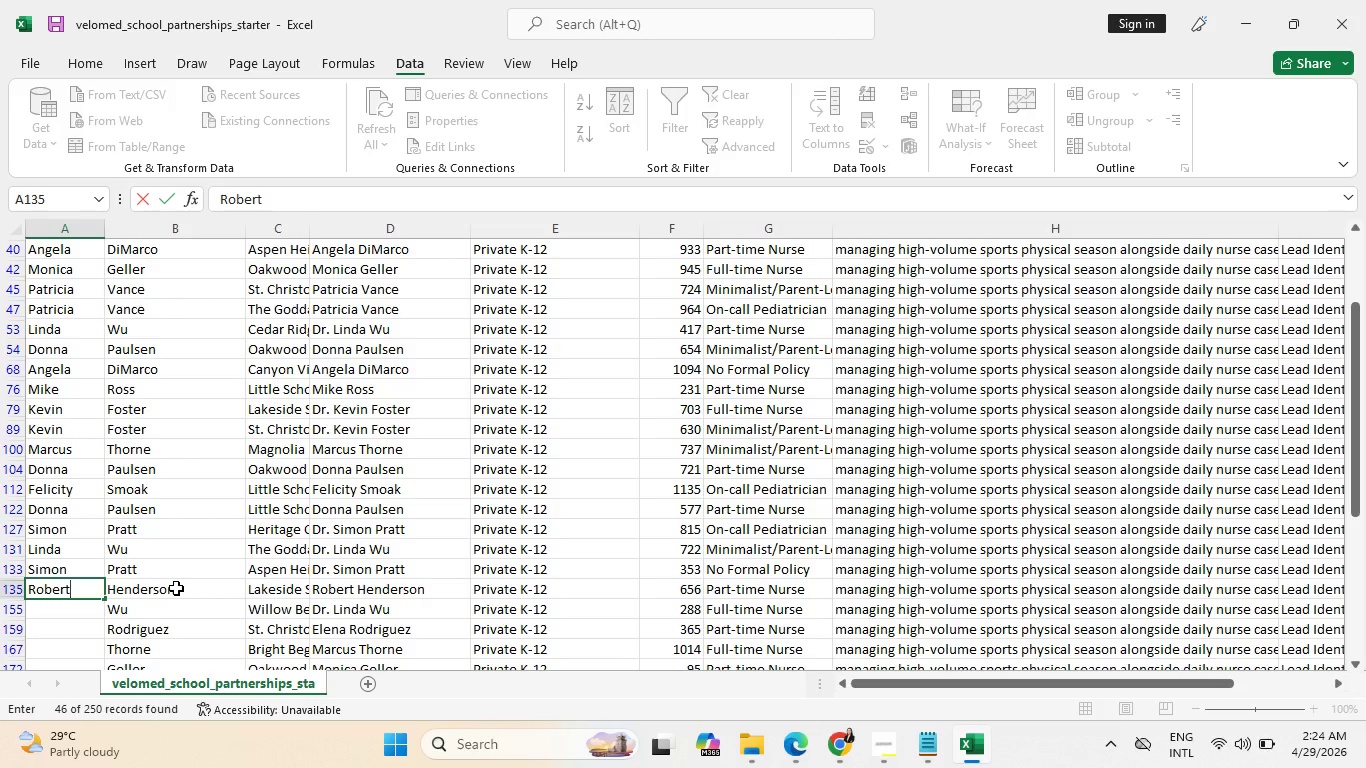 
key(Enter)
 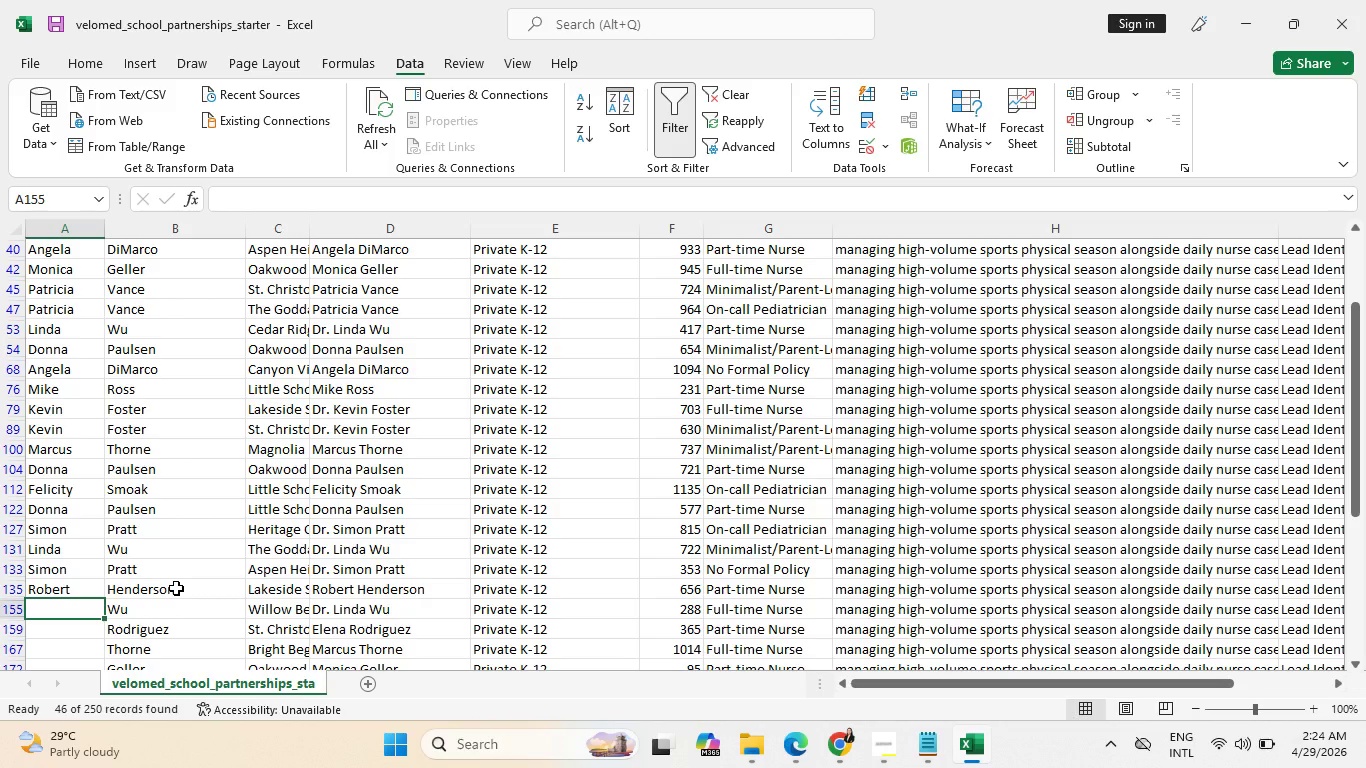 
scroll: coordinate [197, 576], scroll_direction: down, amount: 4.0
 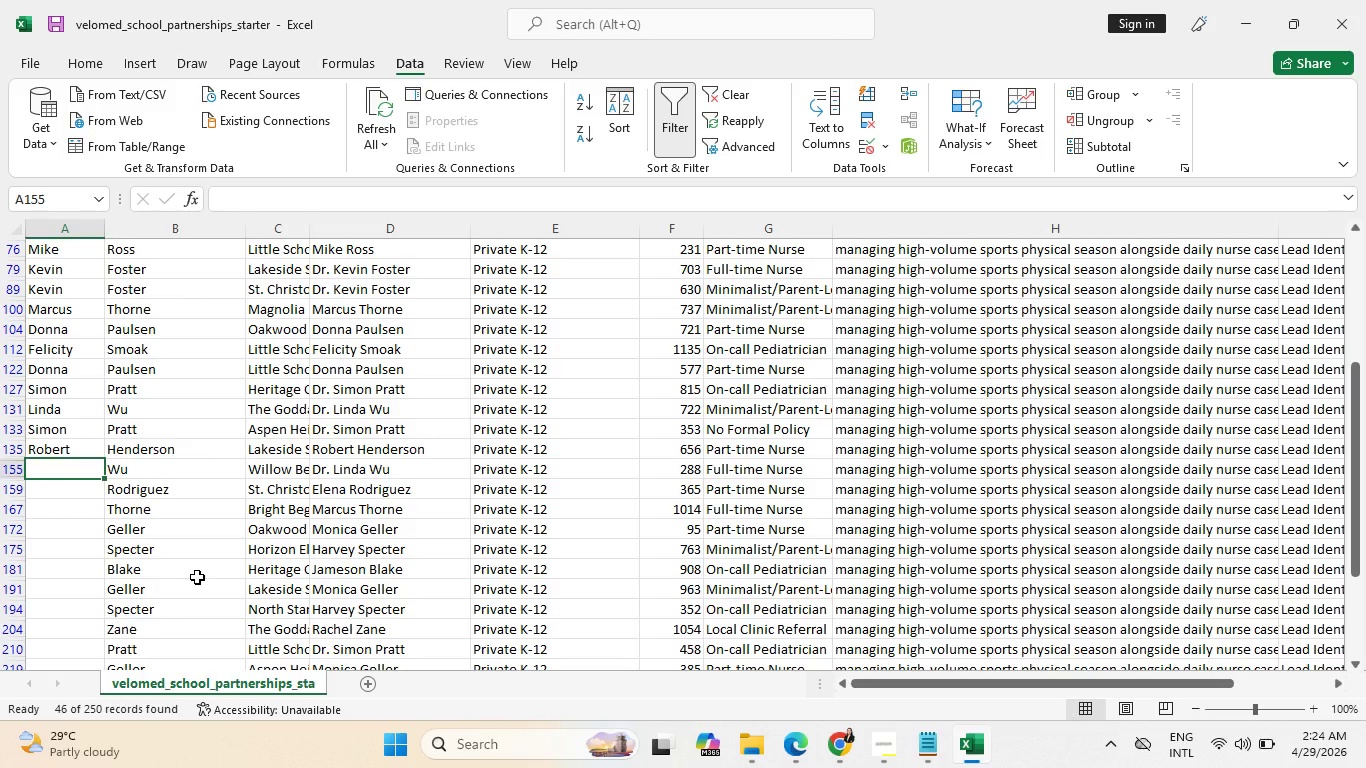 
wait(16.79)
 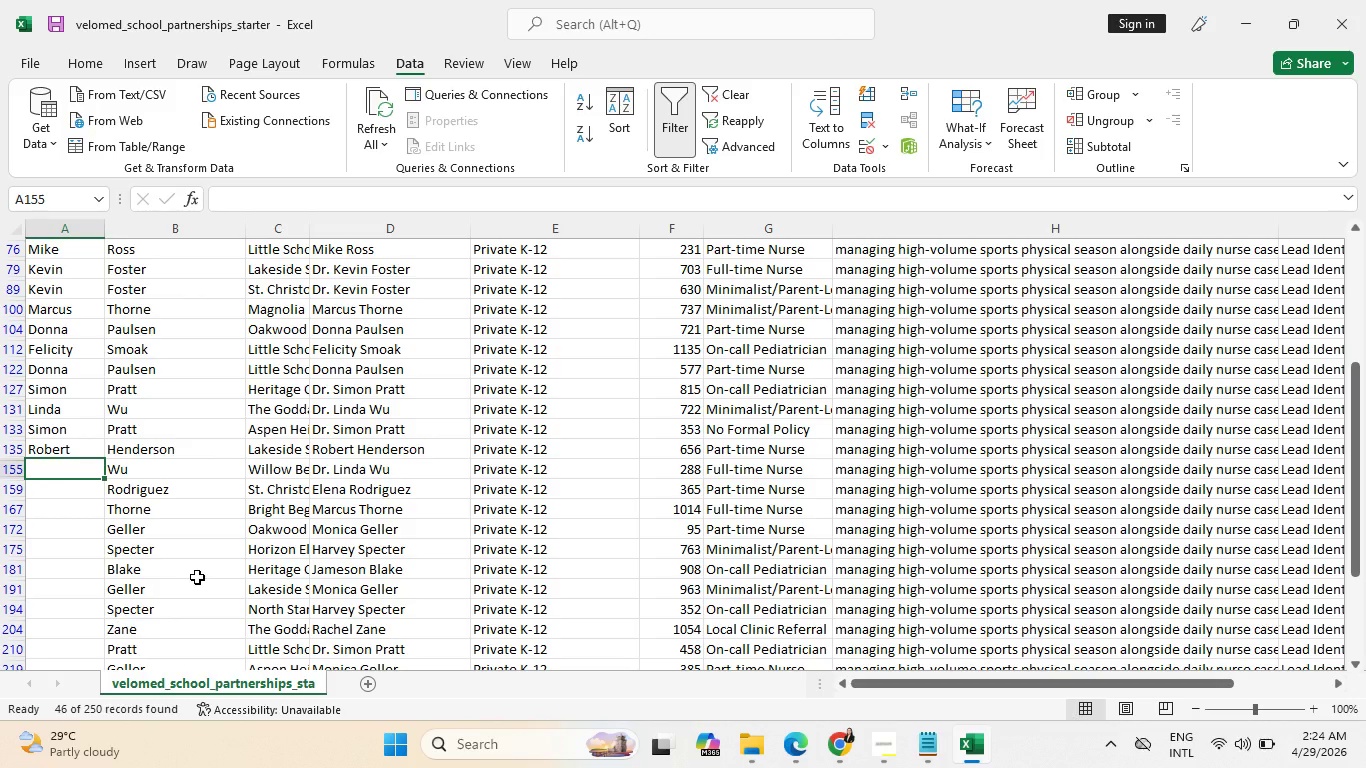 
type(Ln)
key(Backspace)
type(inda)
 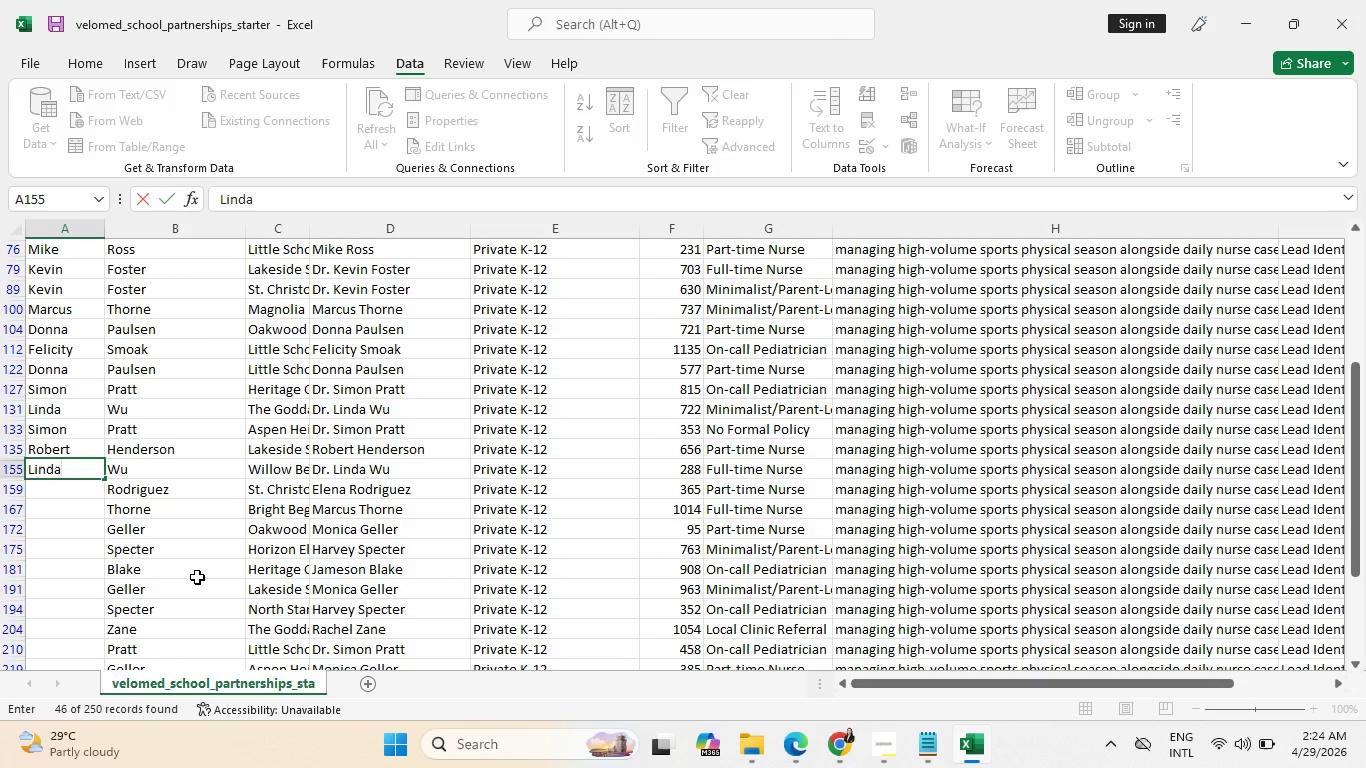 
key(Enter)
 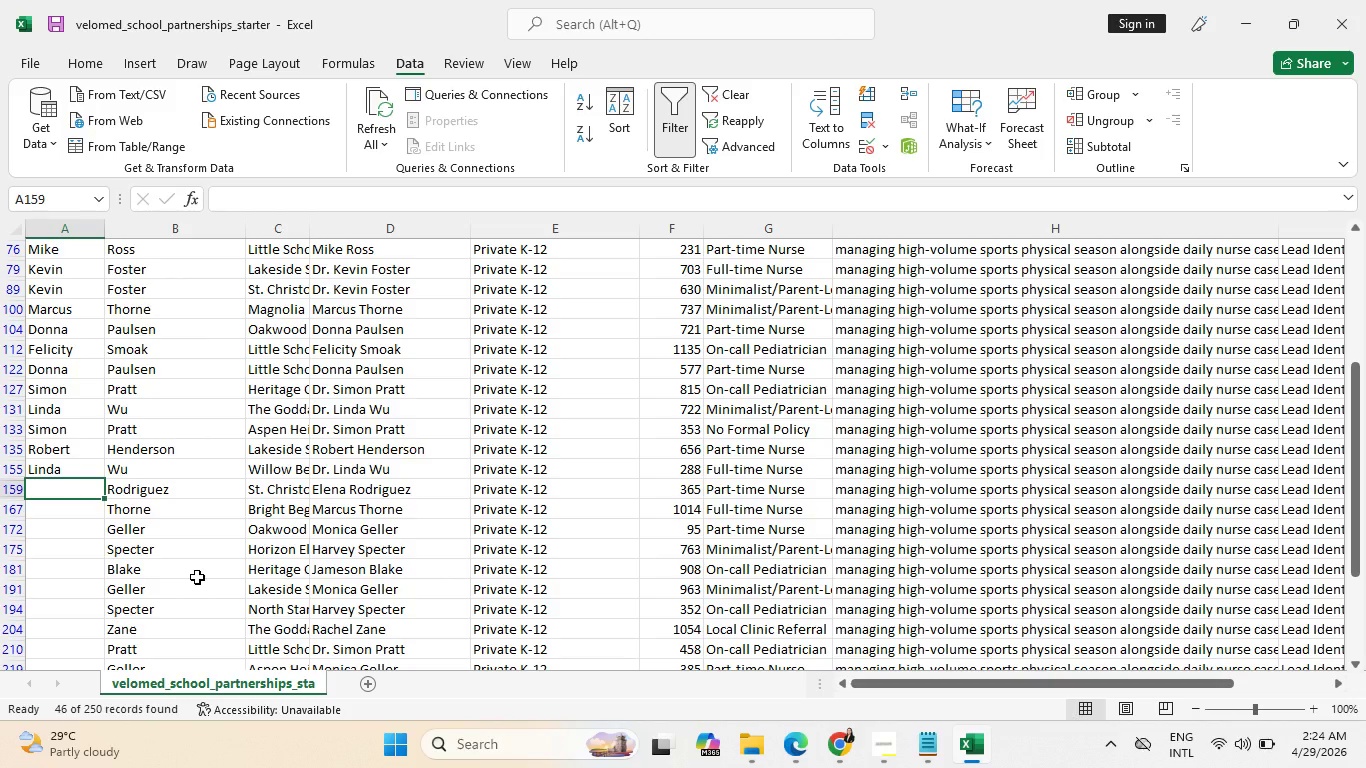 
type(Elena)
 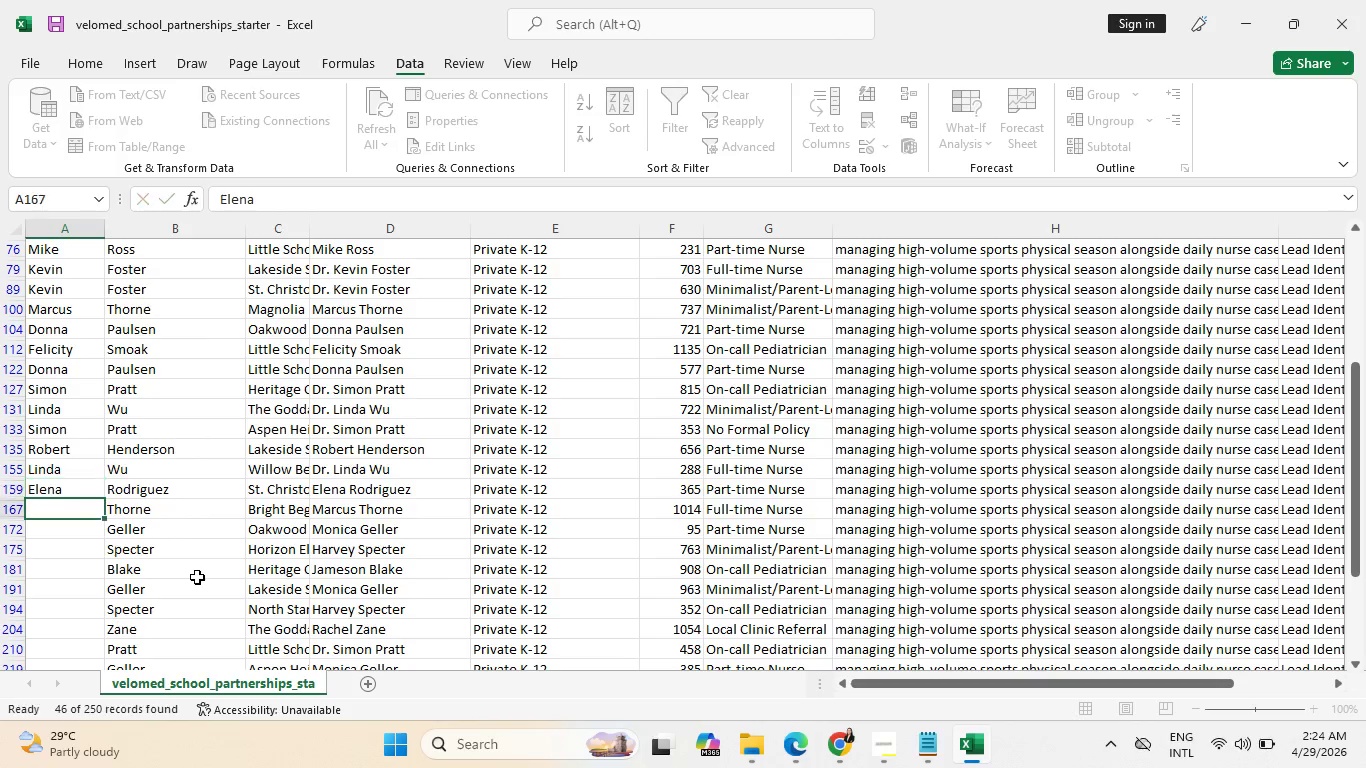 
key(Enter)
 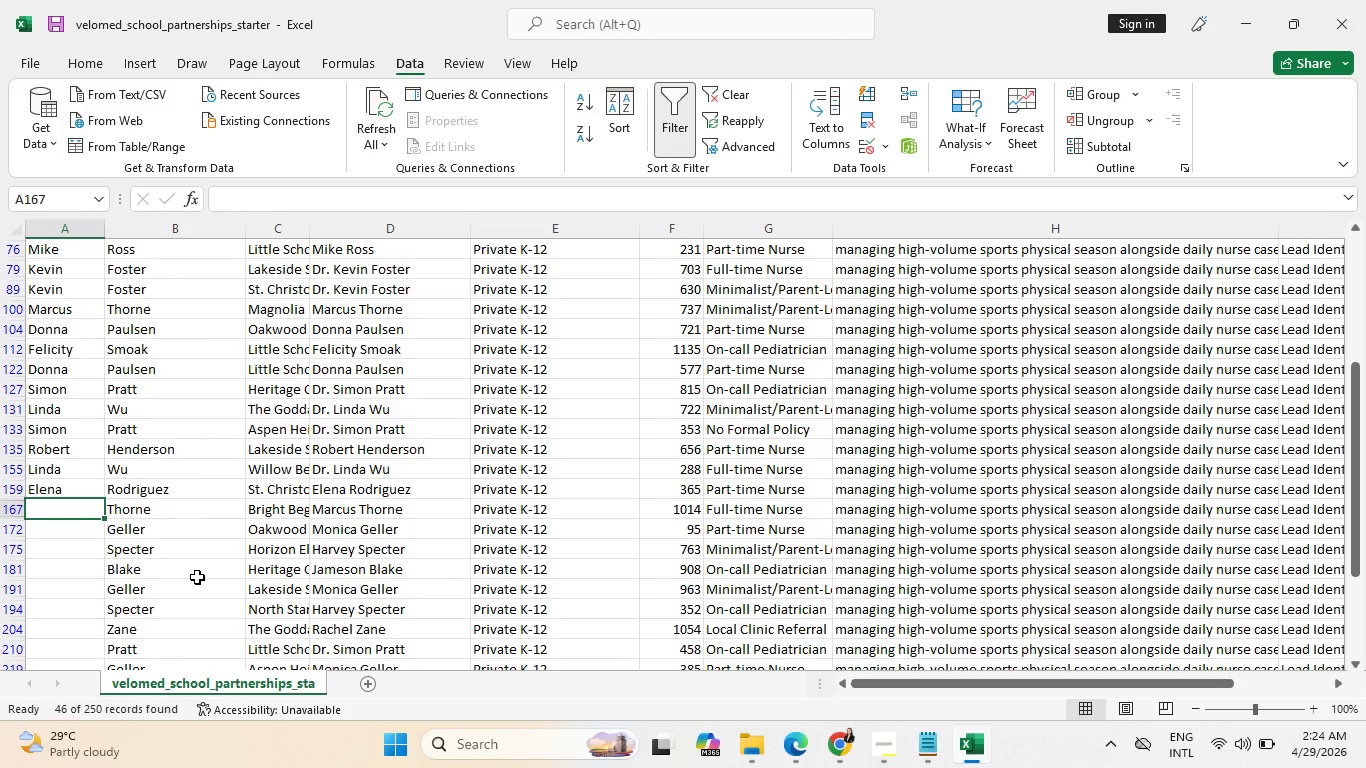 
type(Marcus)
 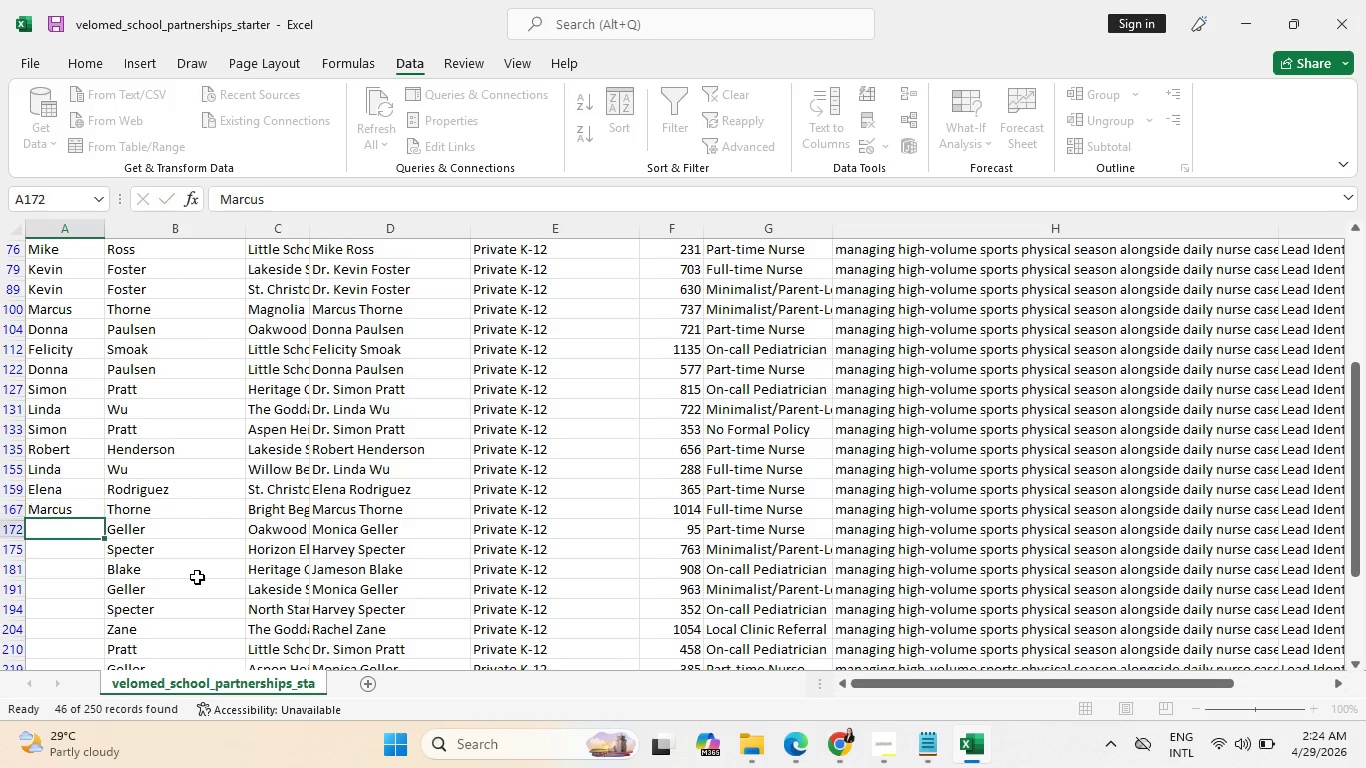 
key(Enter)
 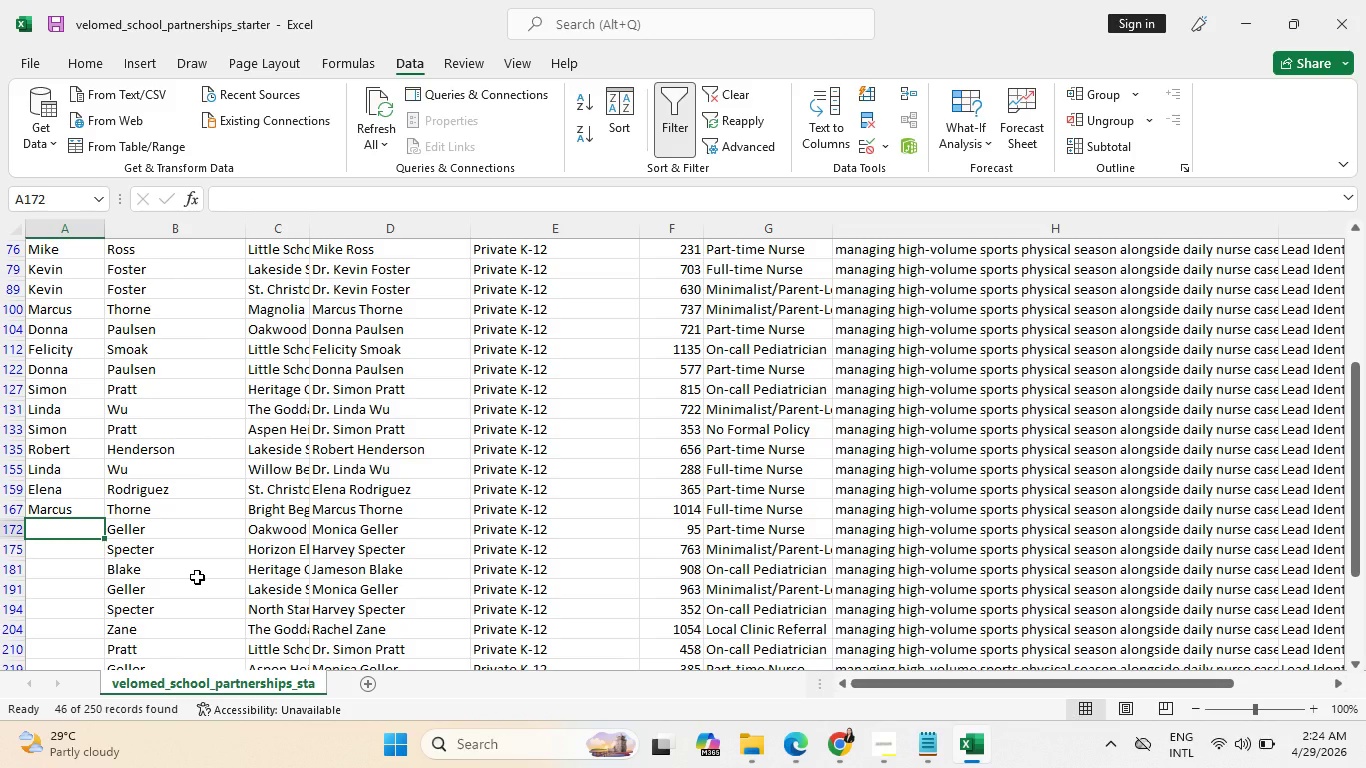 
type(Monica)
 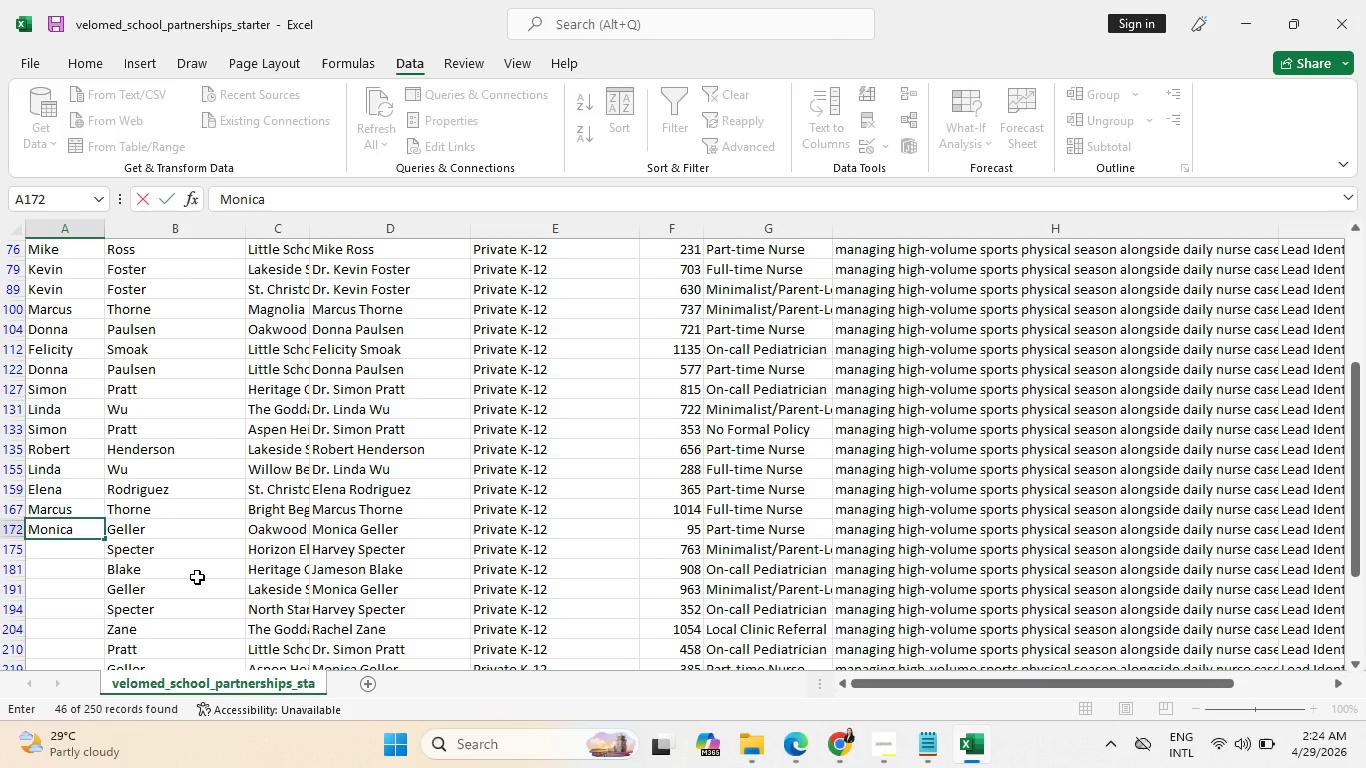 
key(Enter)
 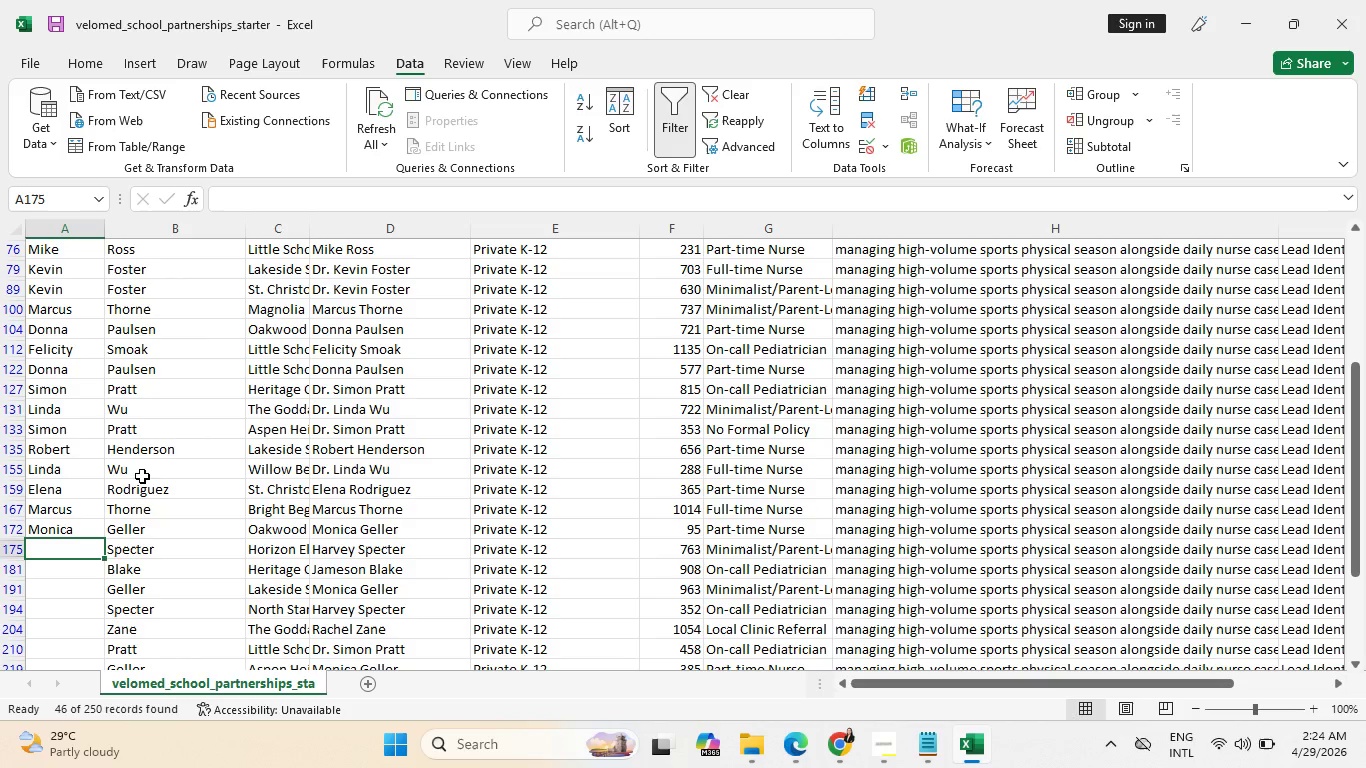 
scroll: coordinate [295, 500], scroll_direction: down, amount: 8.0
 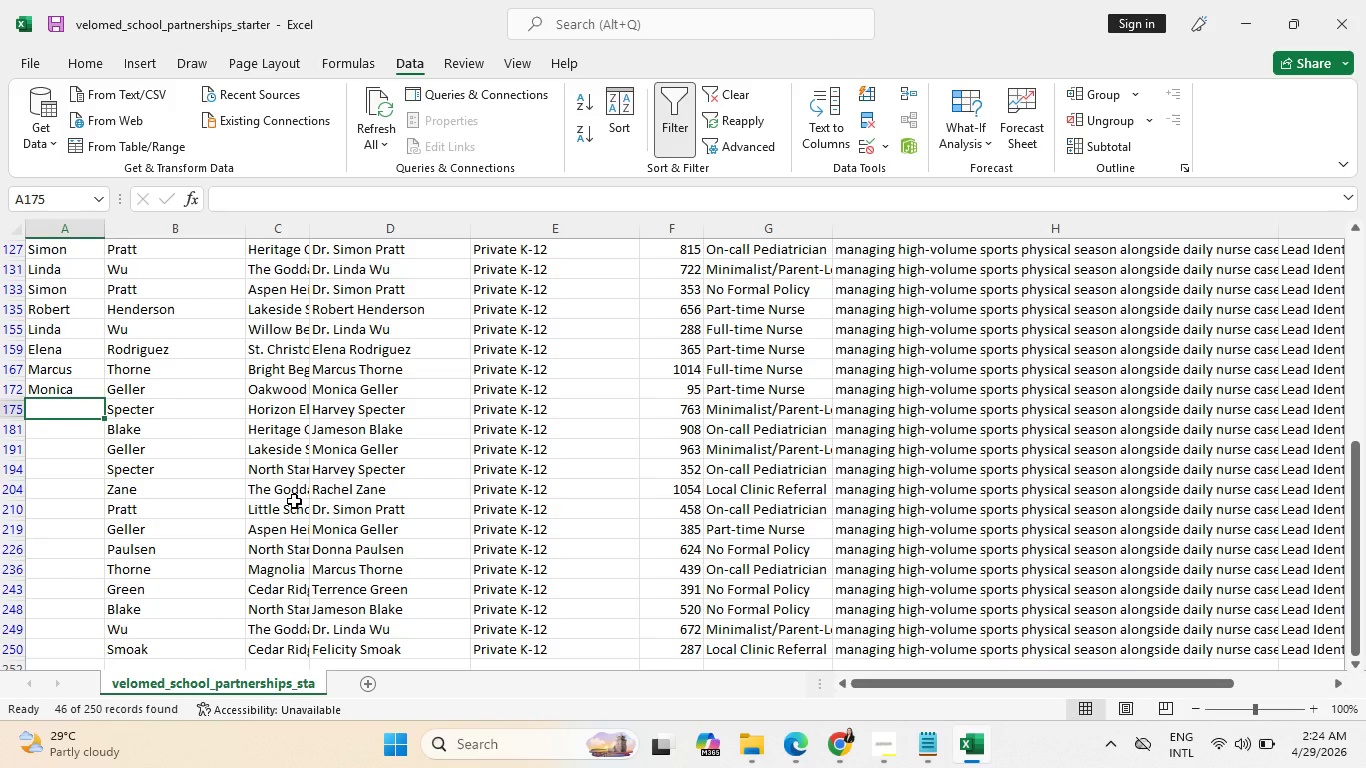 
type(Harvey)
 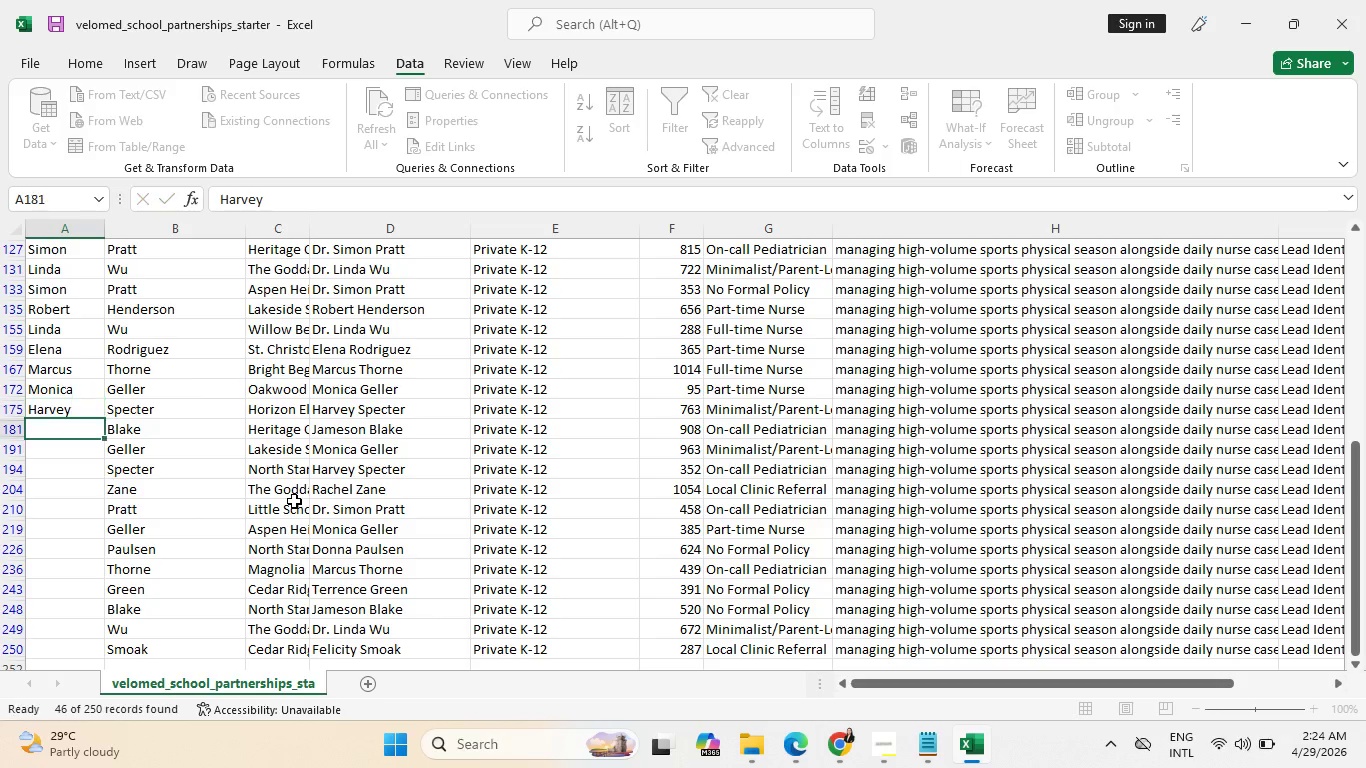 
key(Enter)
 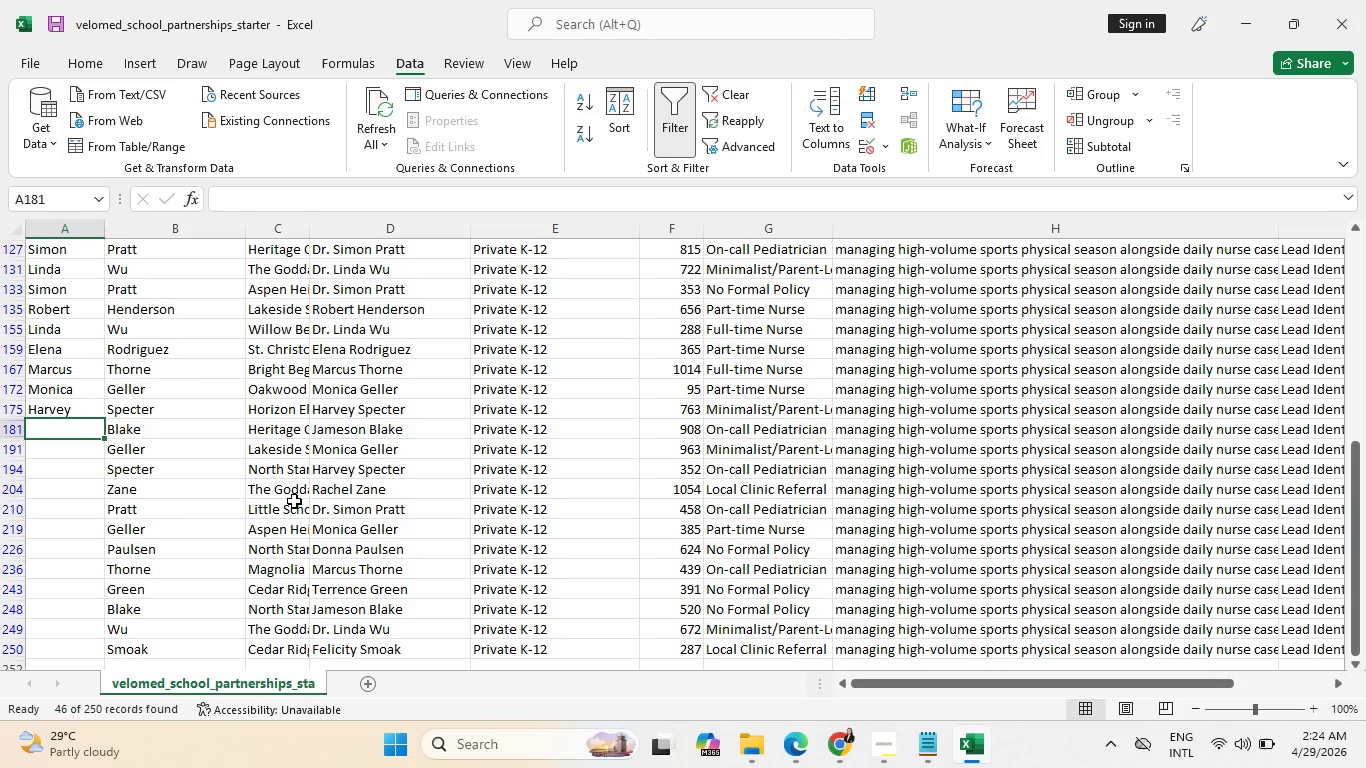 
type(Jameson)
 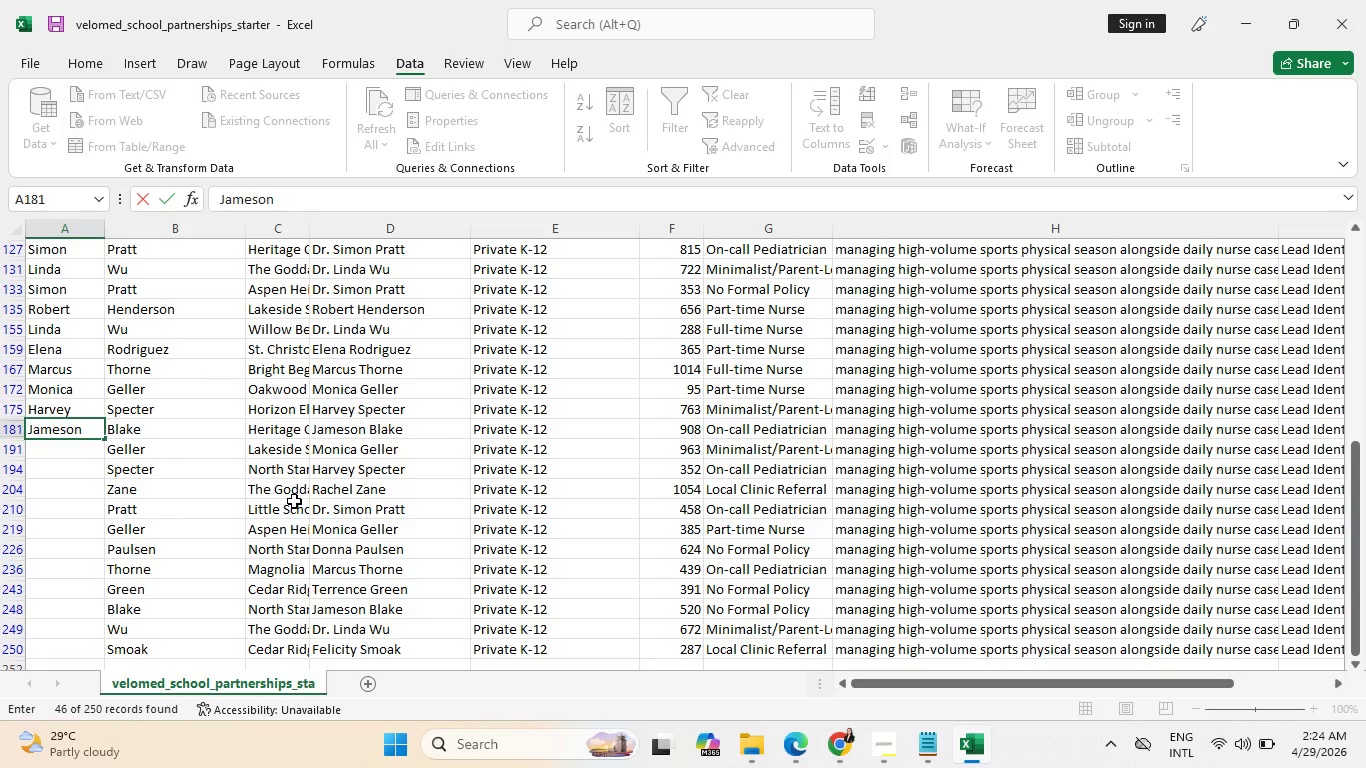 
key(Enter)
 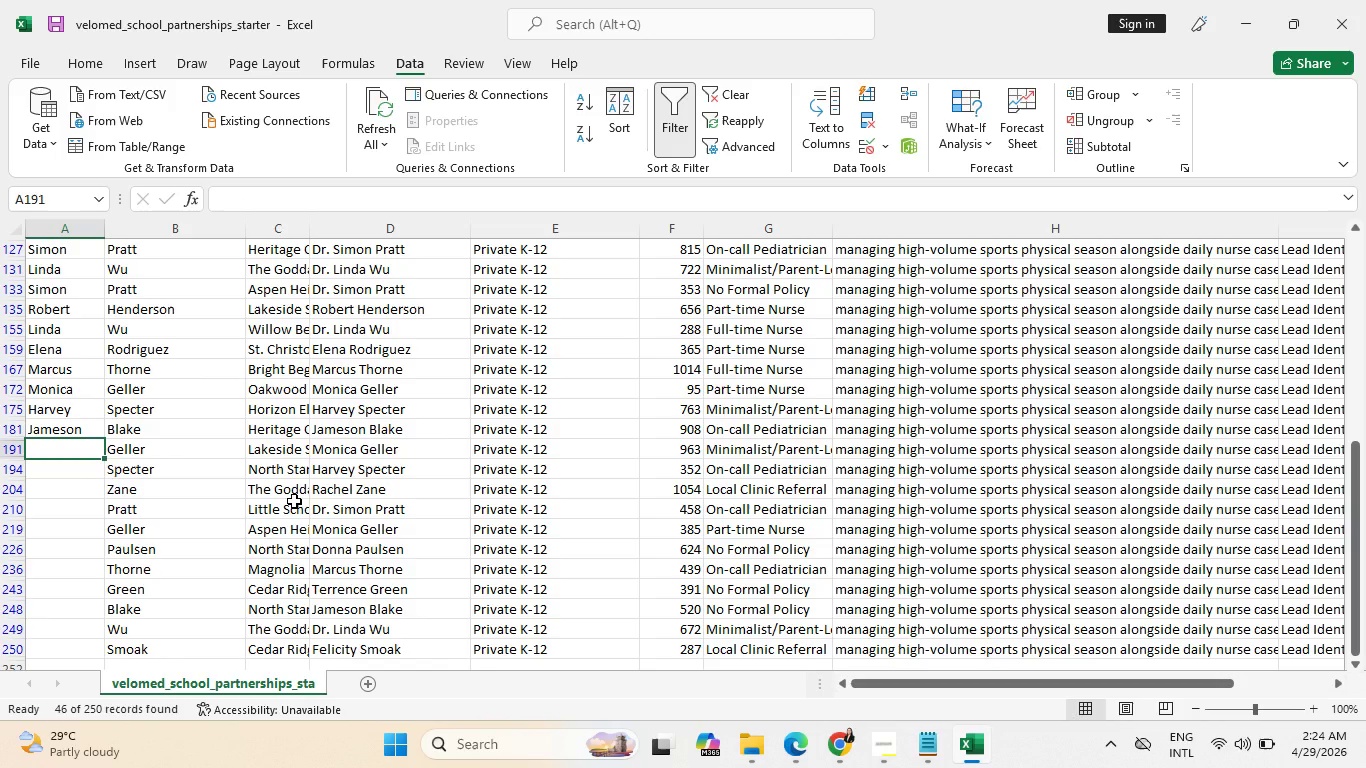 
type(Monica)
 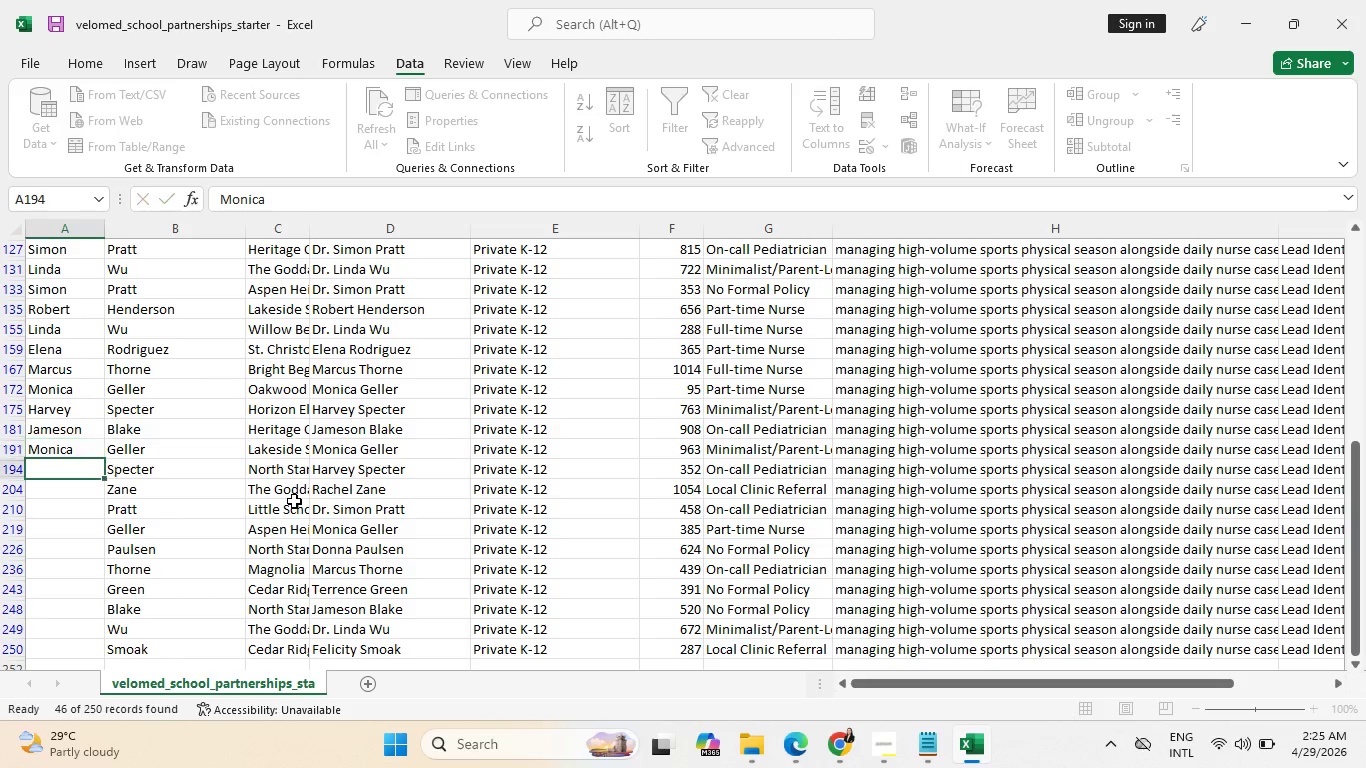 
key(Enter)
 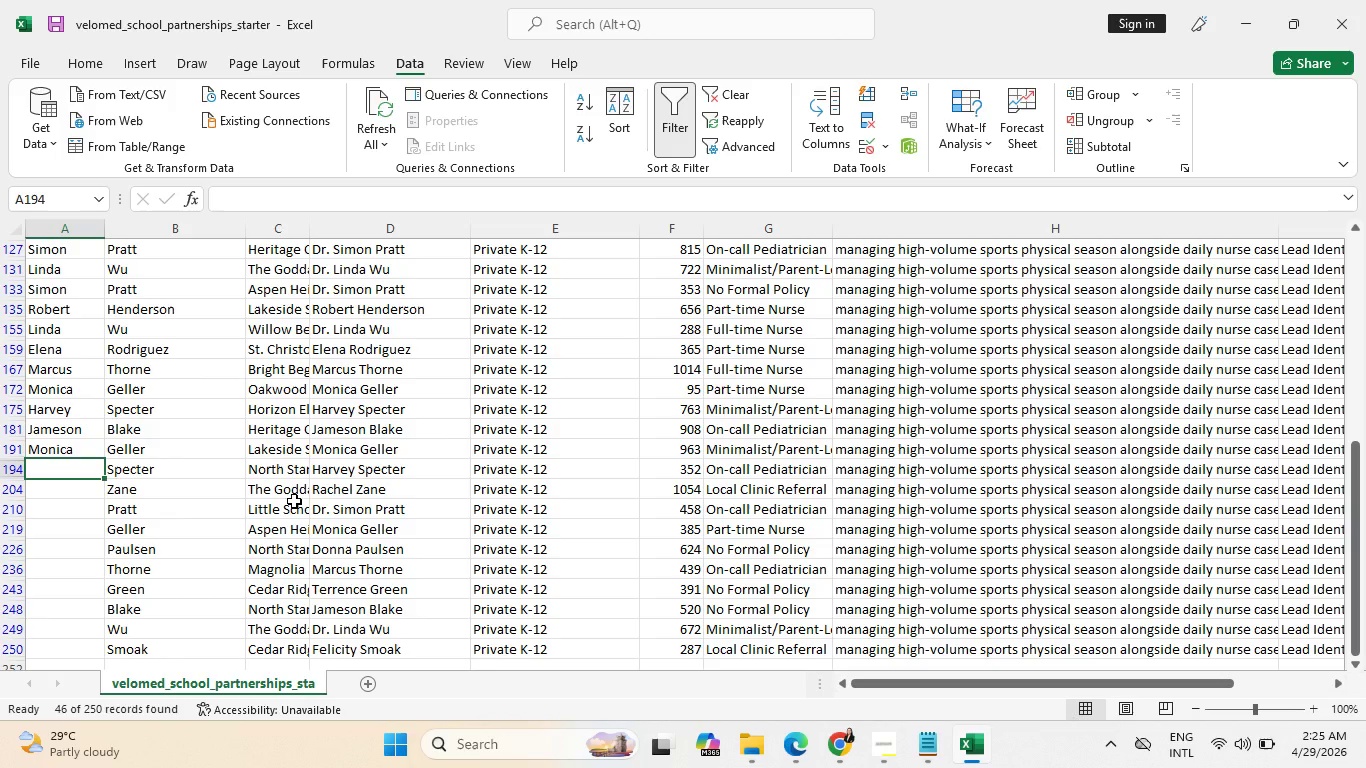 
type(Harvey)
 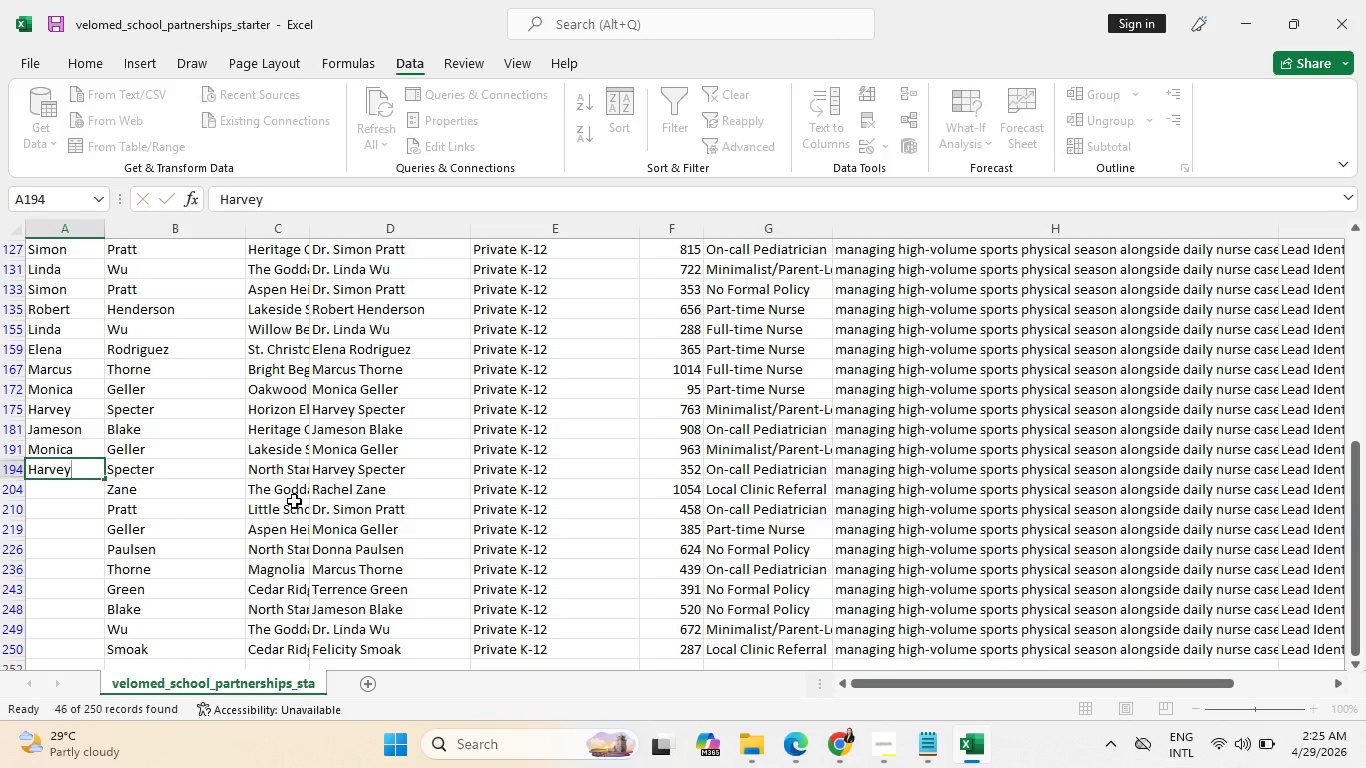 
key(Enter)
 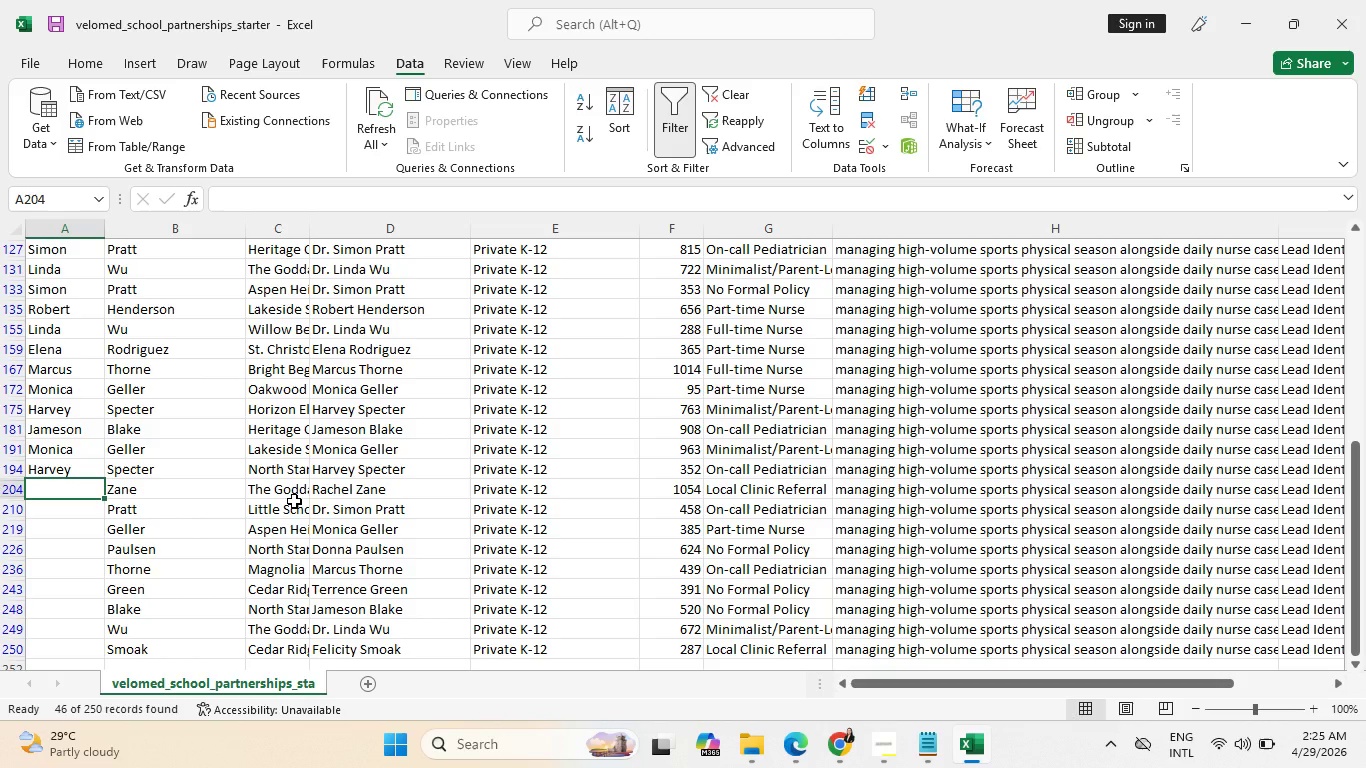 
type(Rachel)
 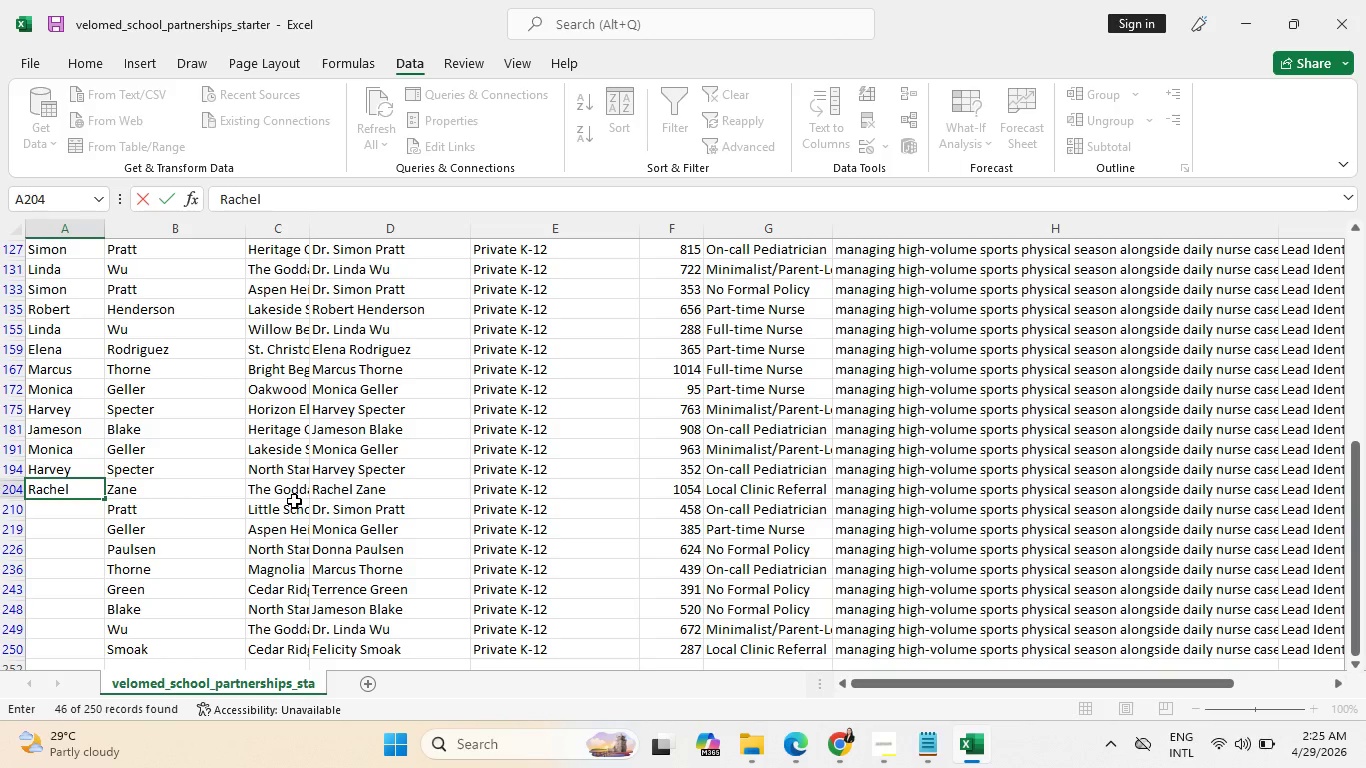 
key(Enter)
 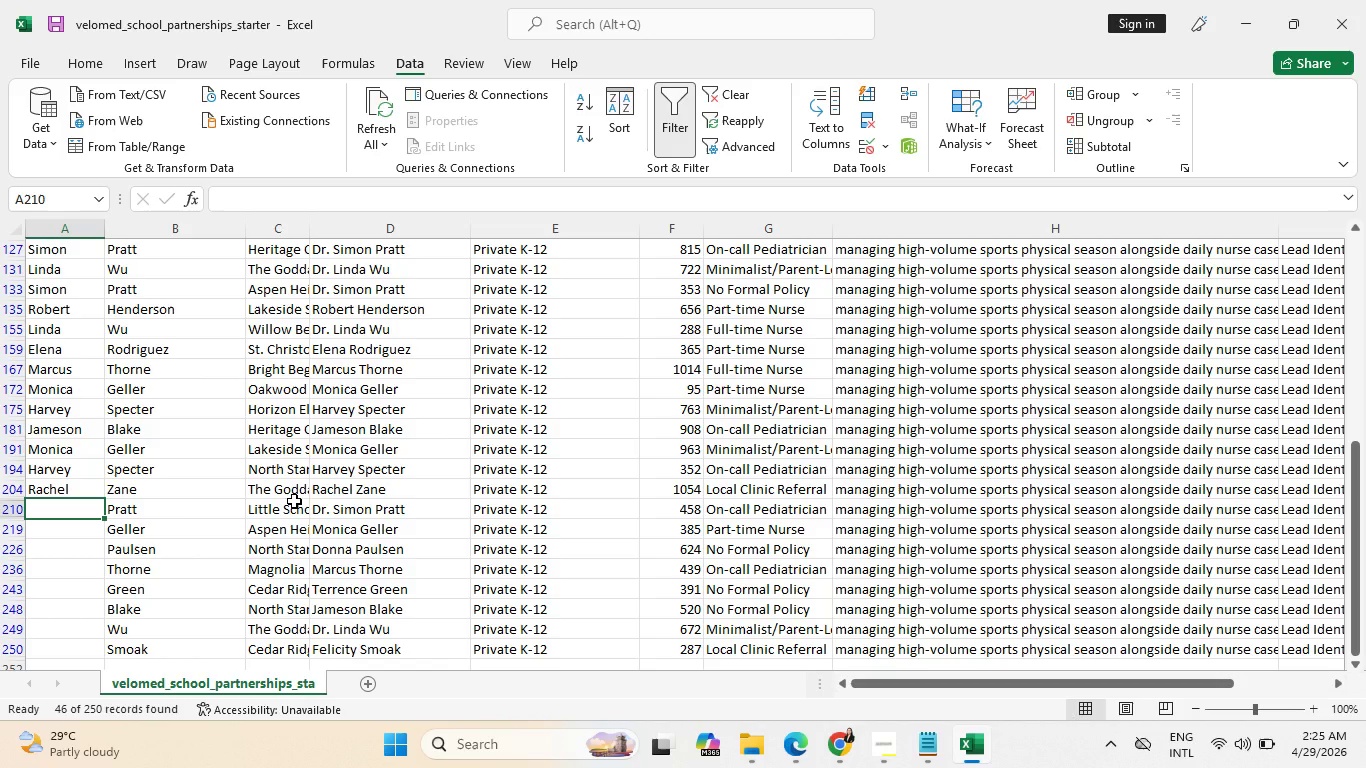 
type(Simon)
 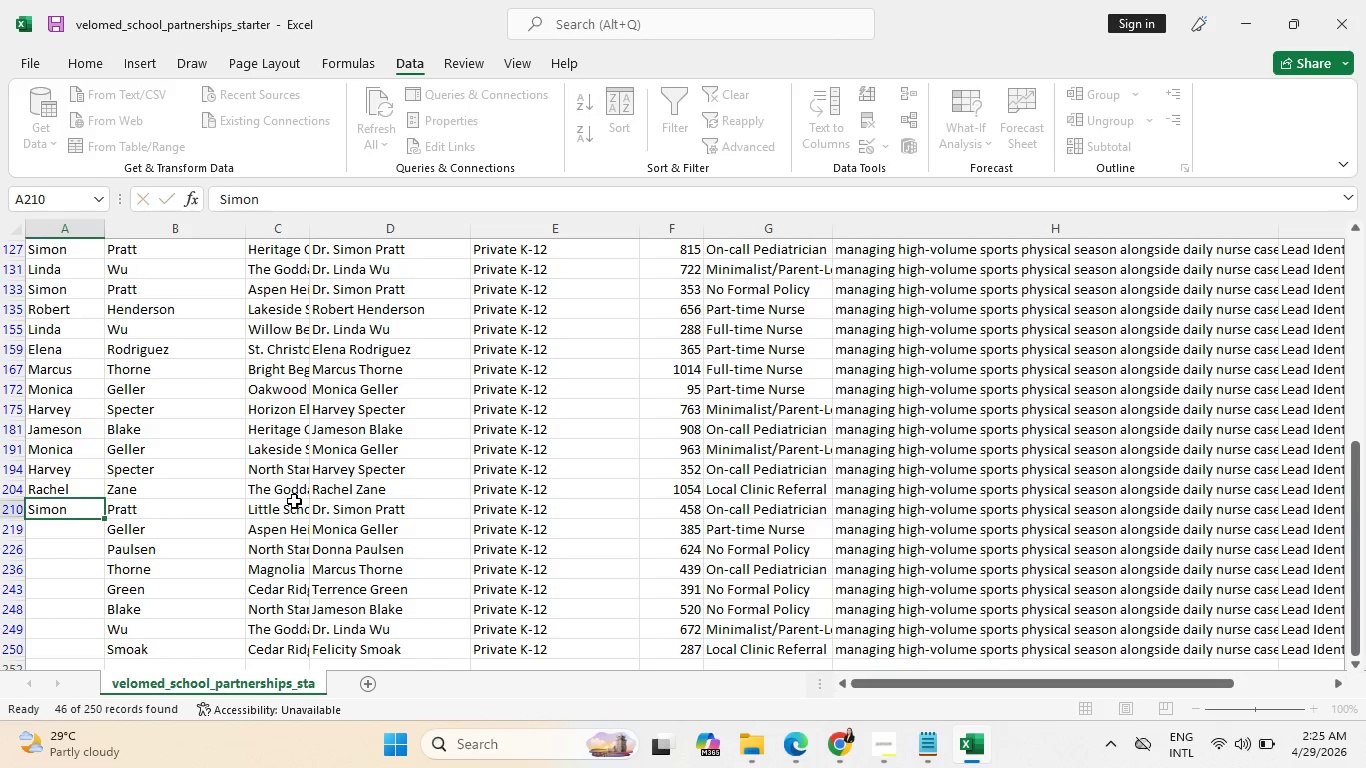 
key(Enter)
 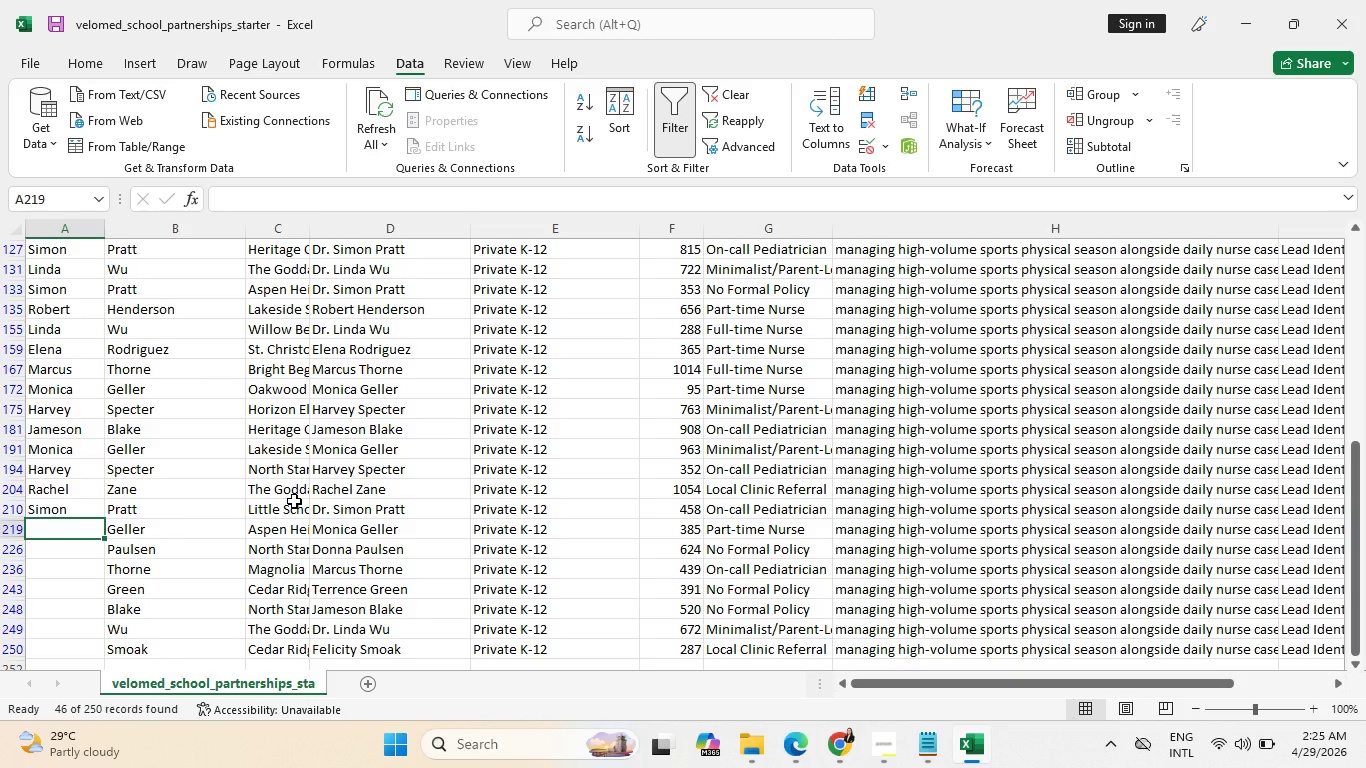 
type(Monica)
 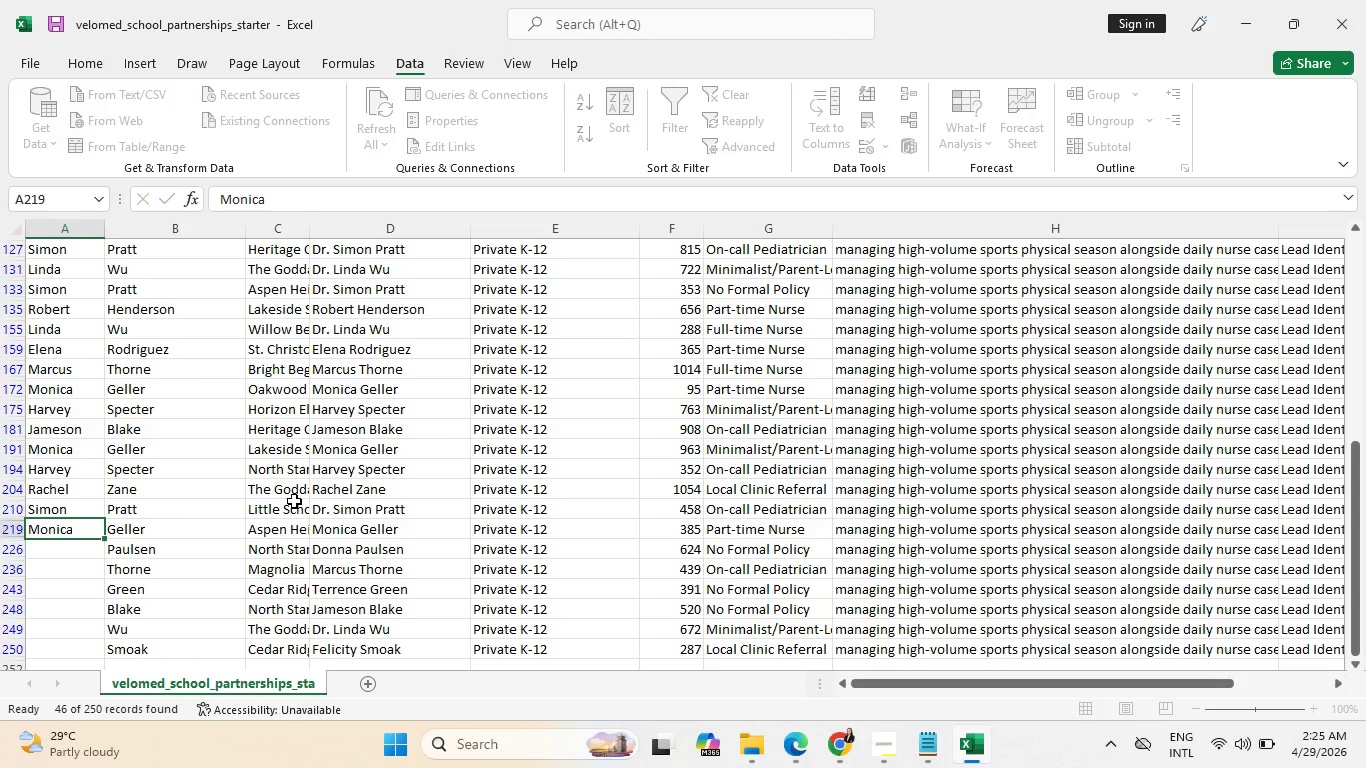 
key(Enter)
 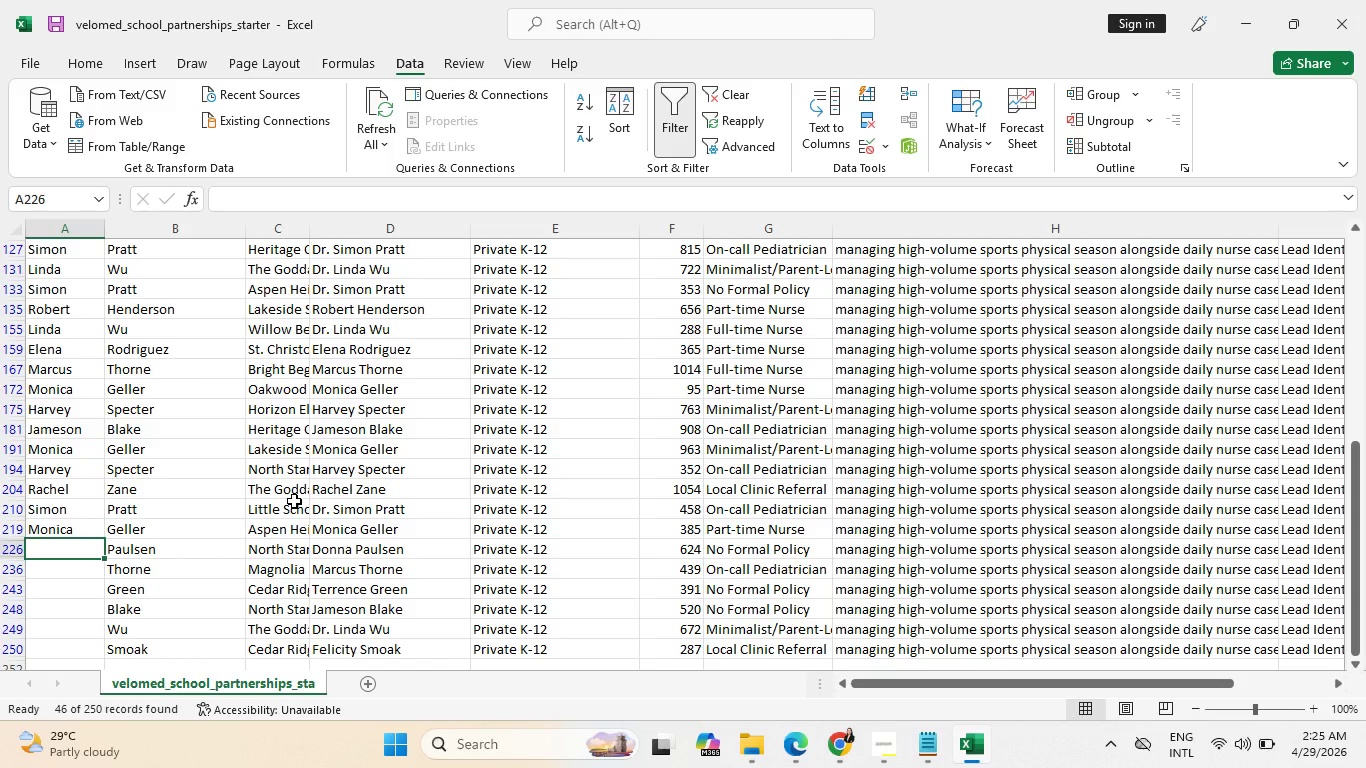 
wait(12.61)
 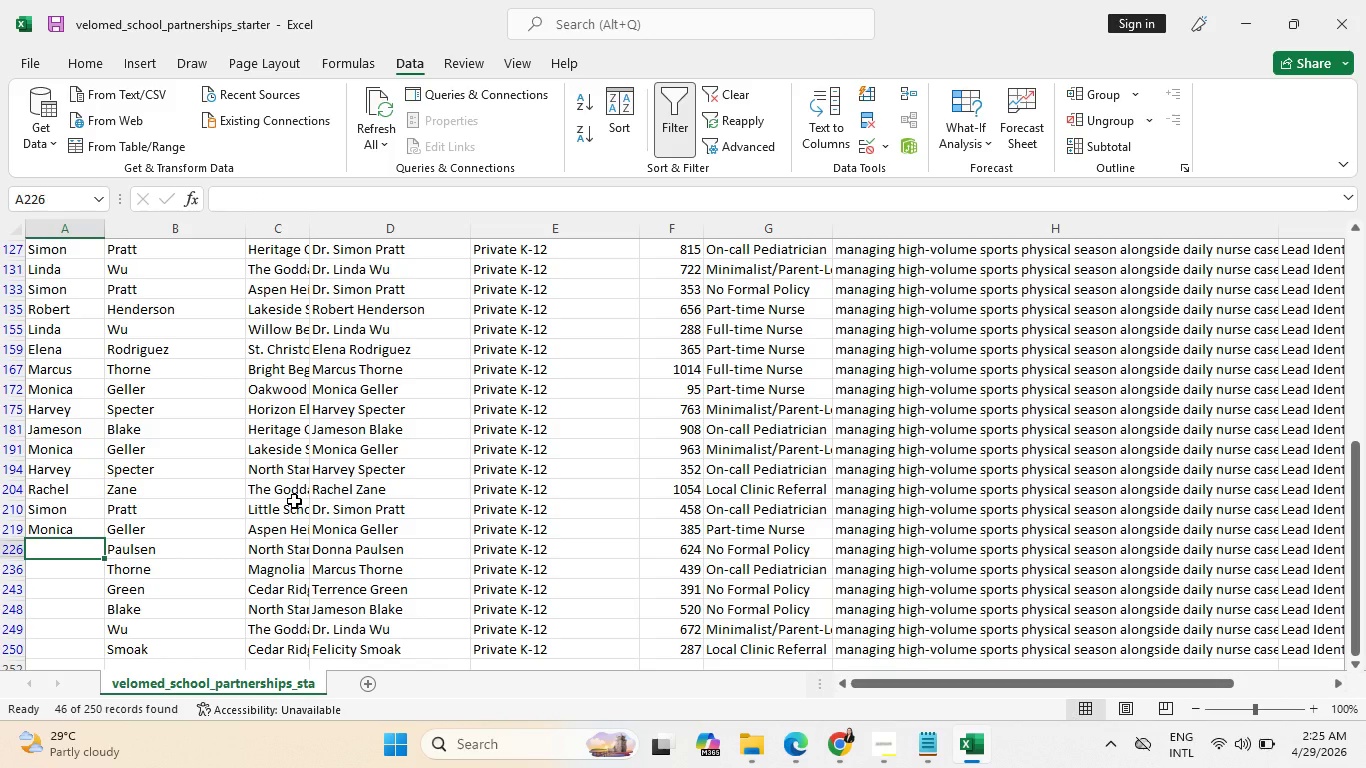 
type(Donna)
 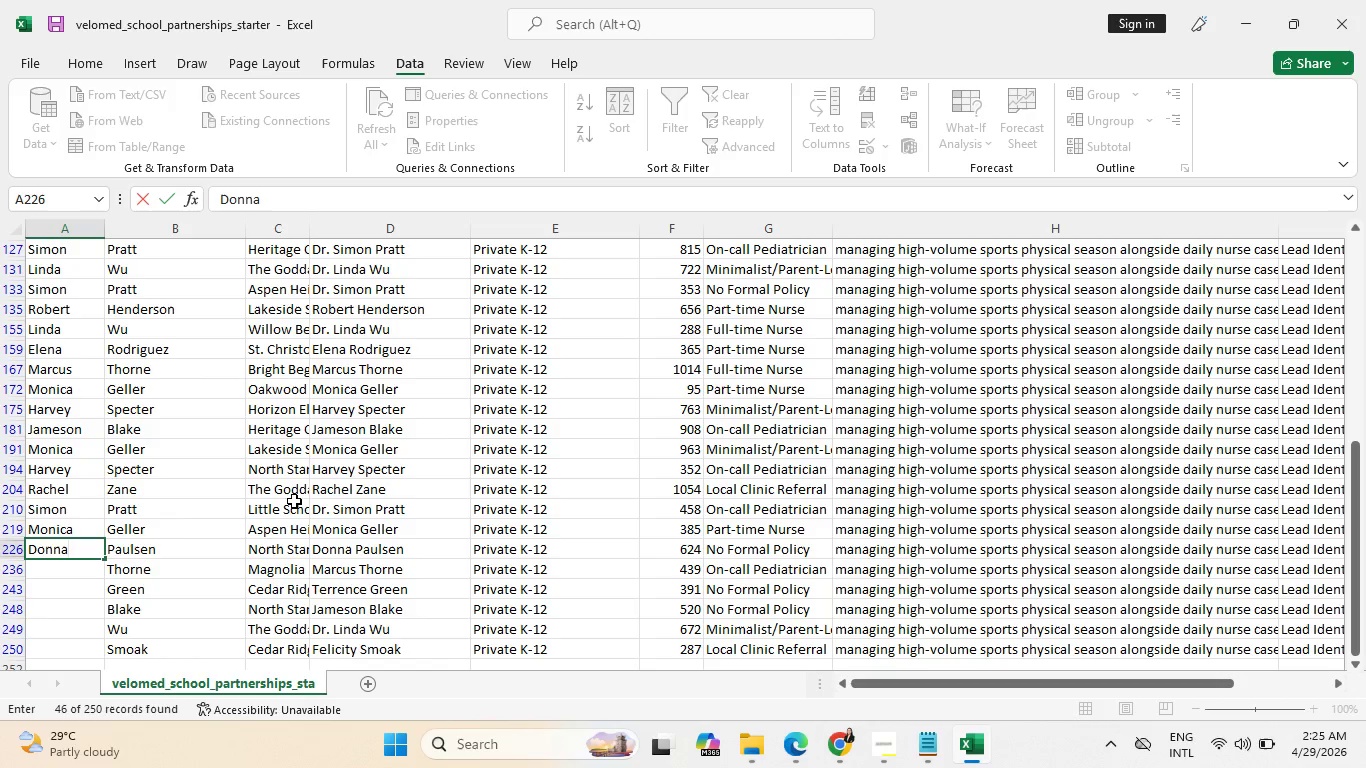 
key(Enter)
 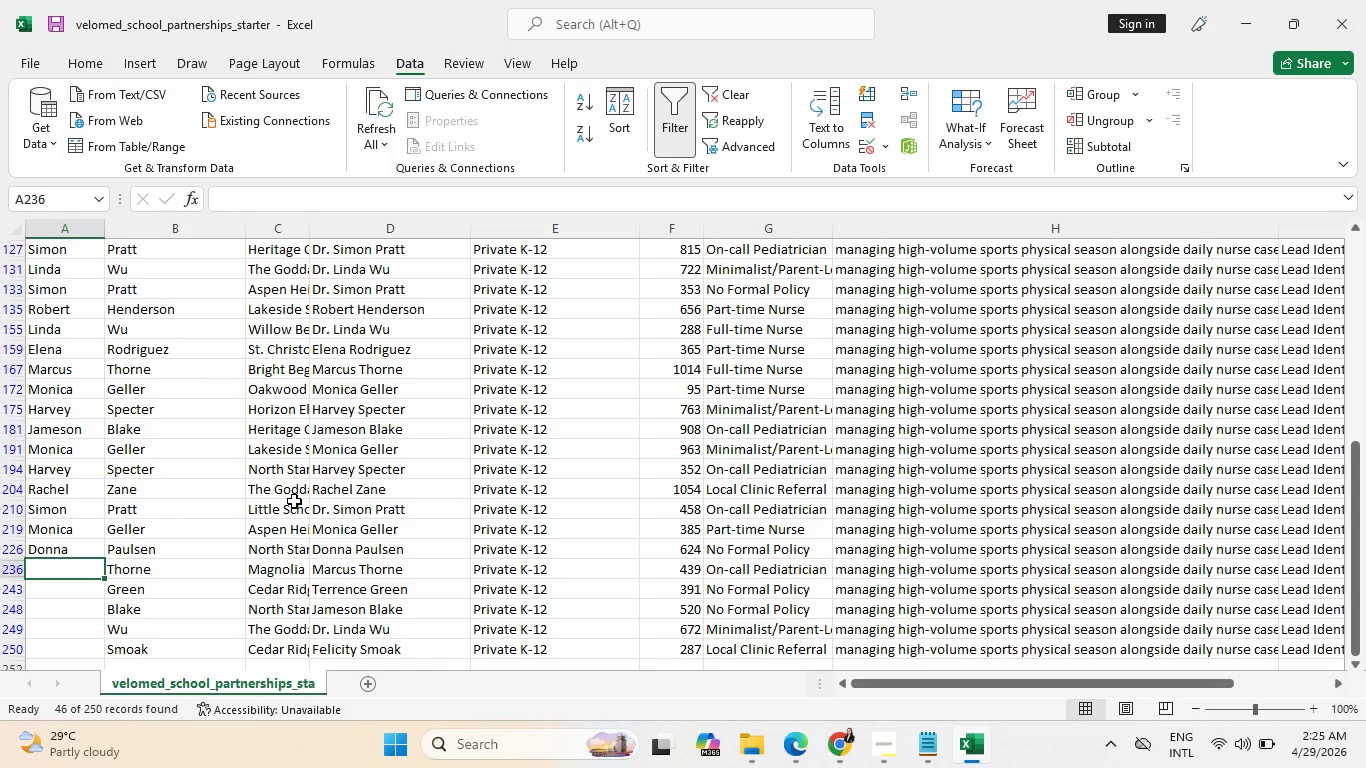 
type(Marcu)
 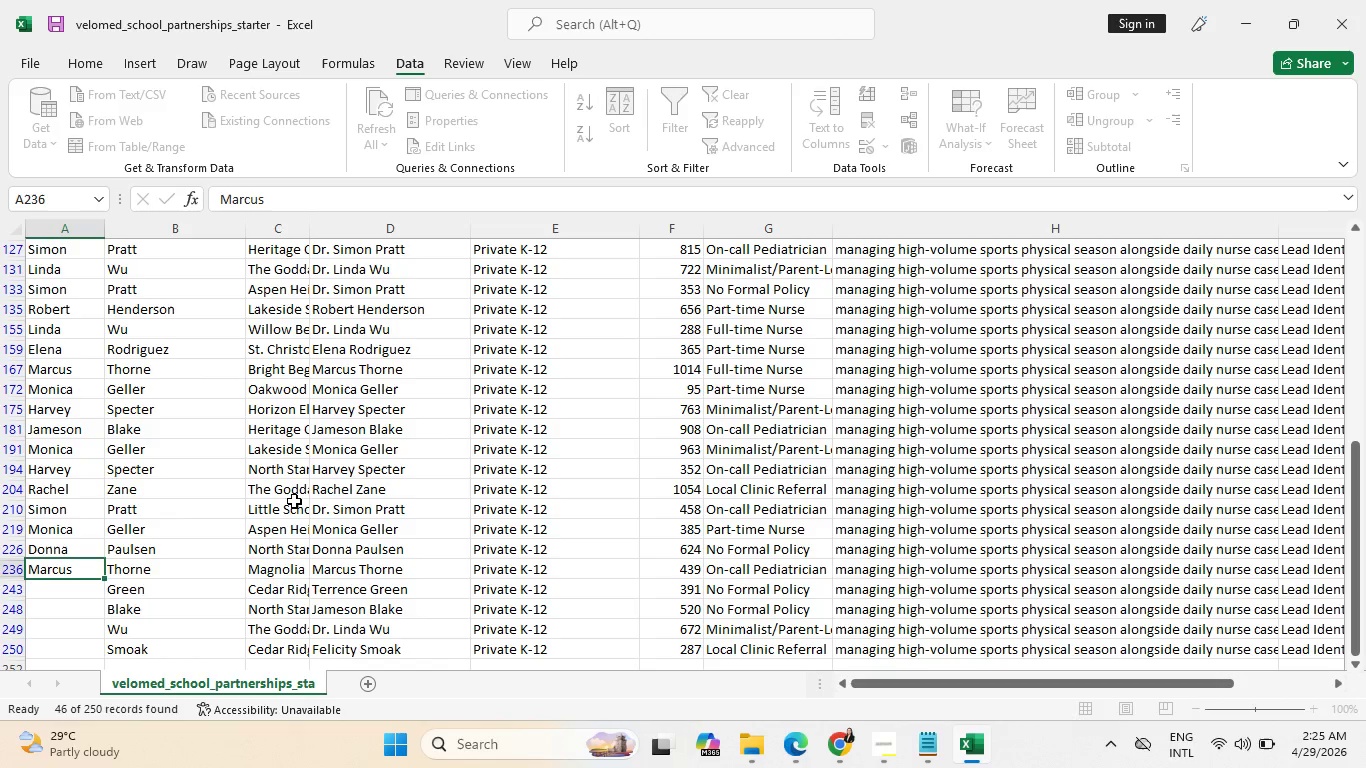 
key(Enter)
 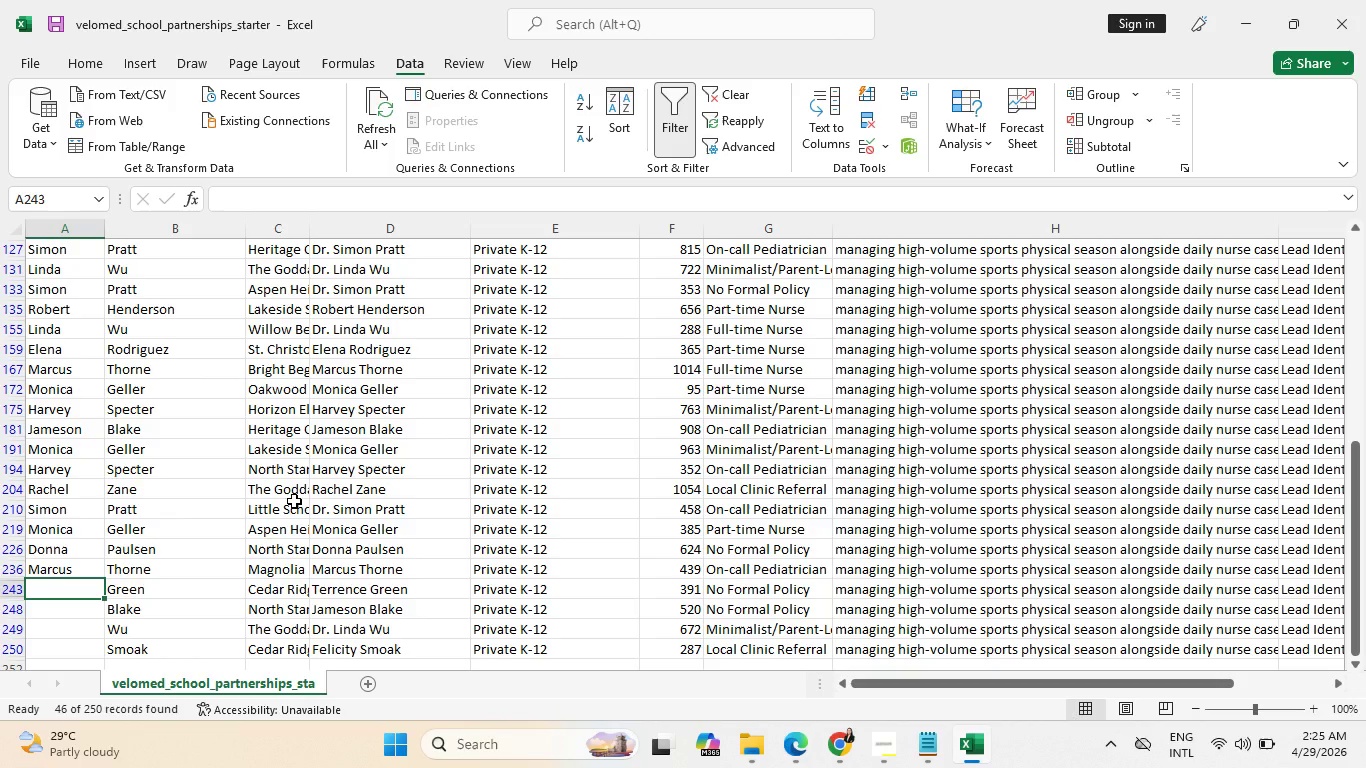 
type(Terrrence)
 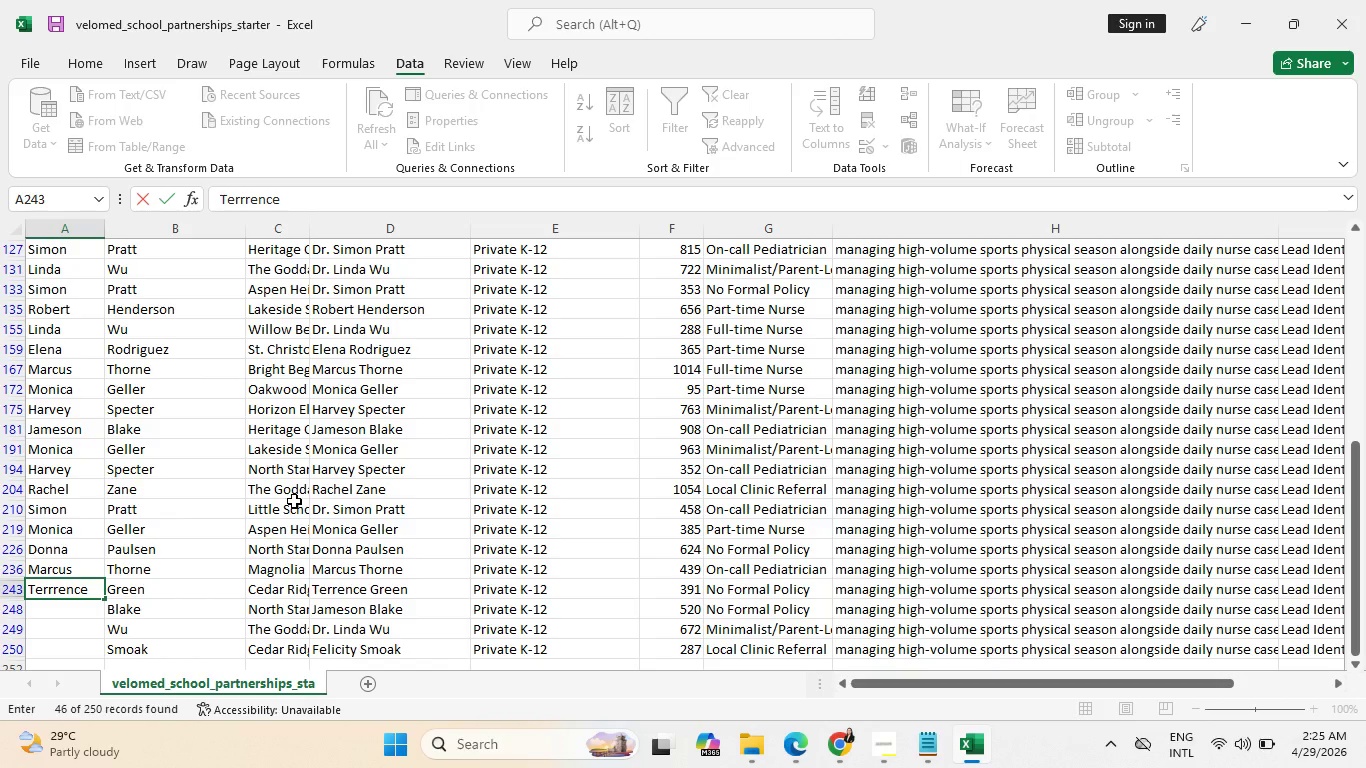 
key(Enter)
 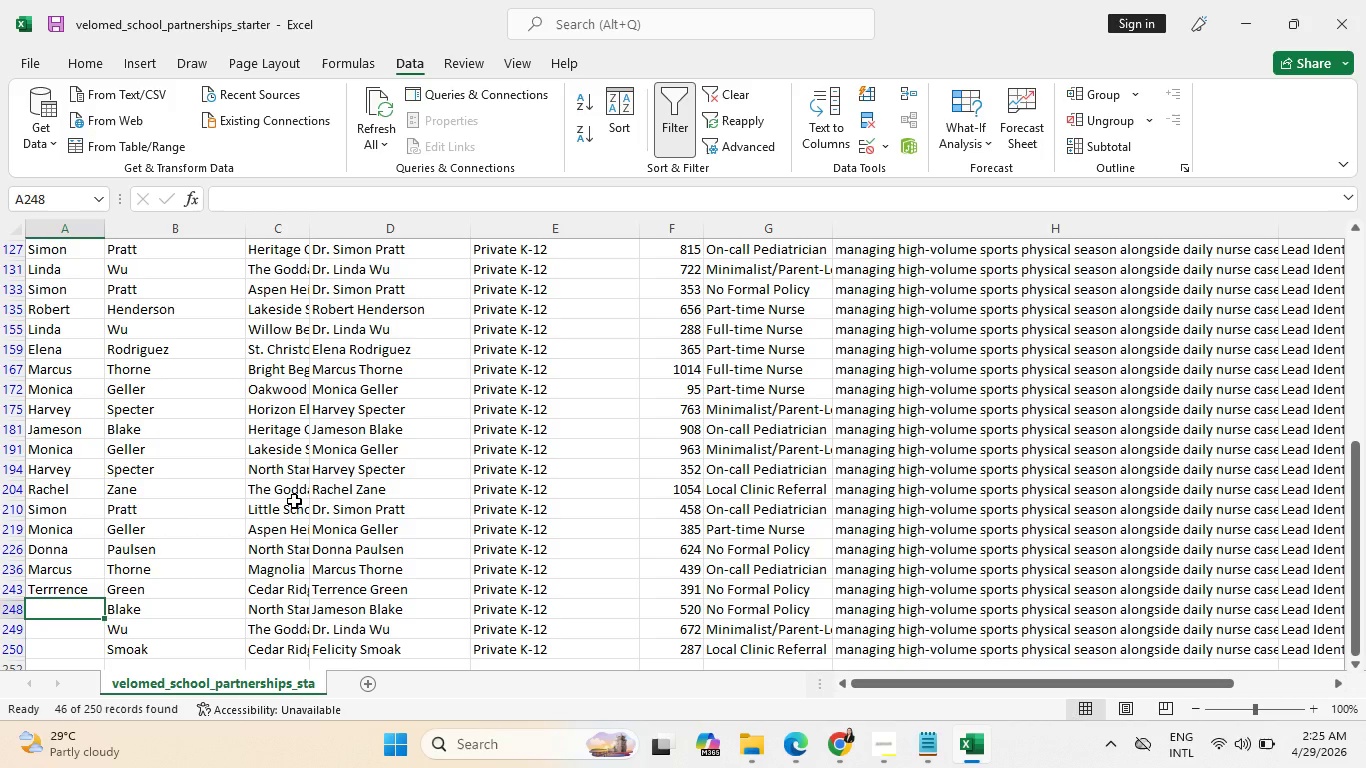 
key(Shift+J)
 